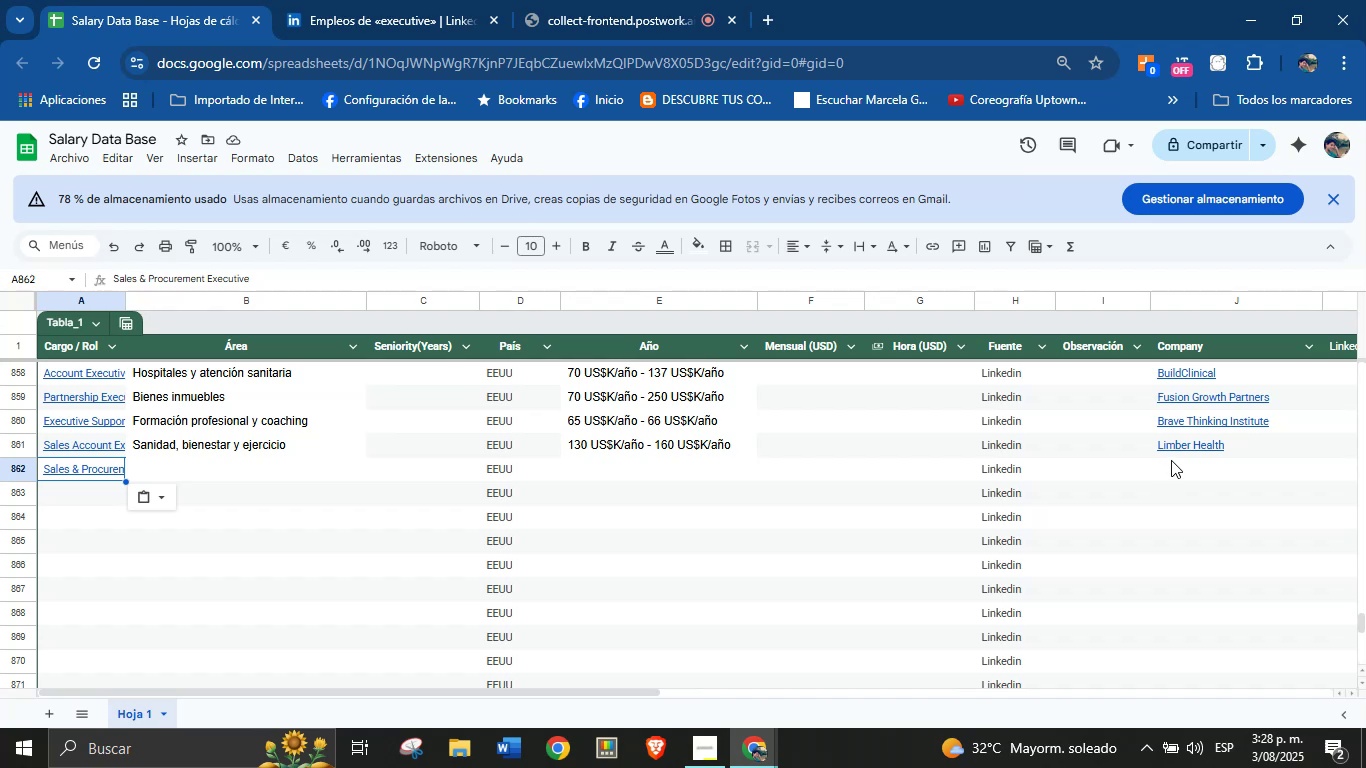 
key(Control+V)
 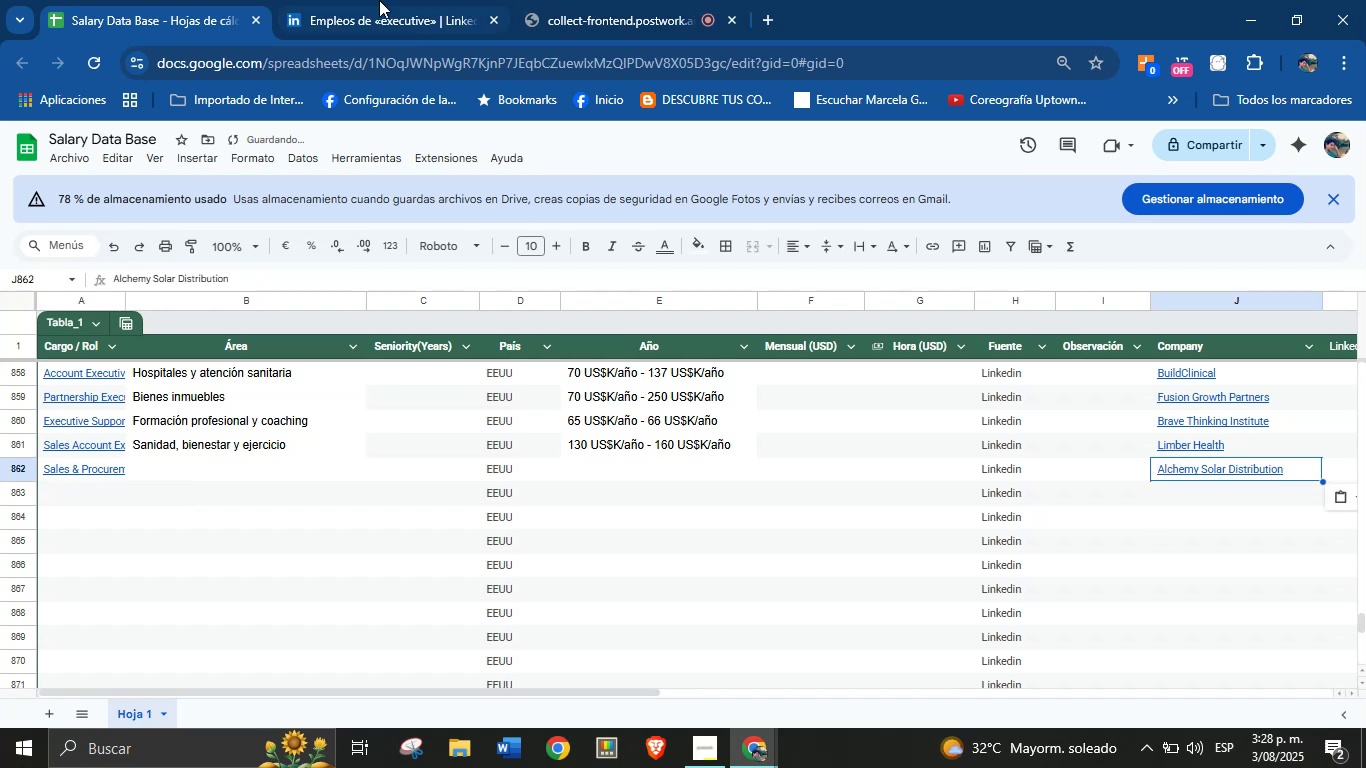 
left_click([360, 0])
 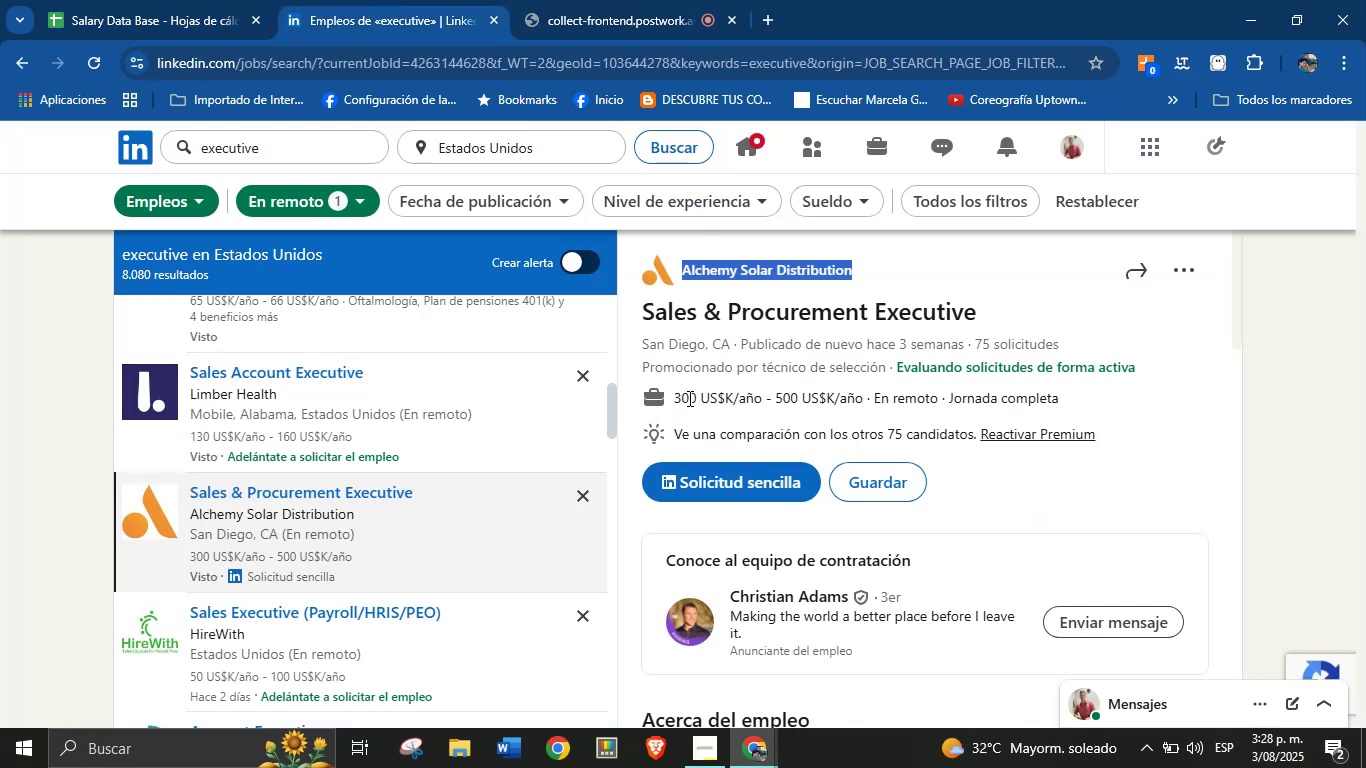 
left_click_drag(start_coordinate=[673, 395], to_coordinate=[872, 392])
 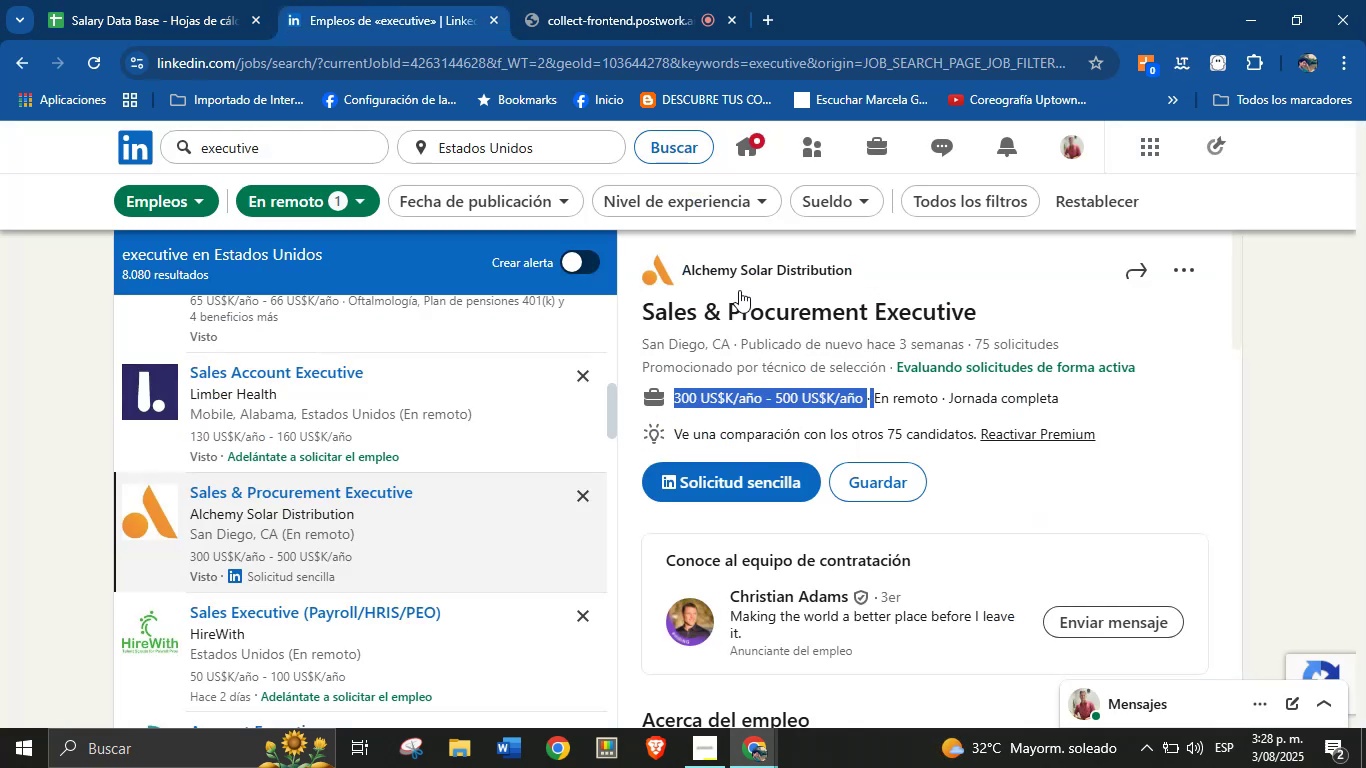 
key(Control+C)
 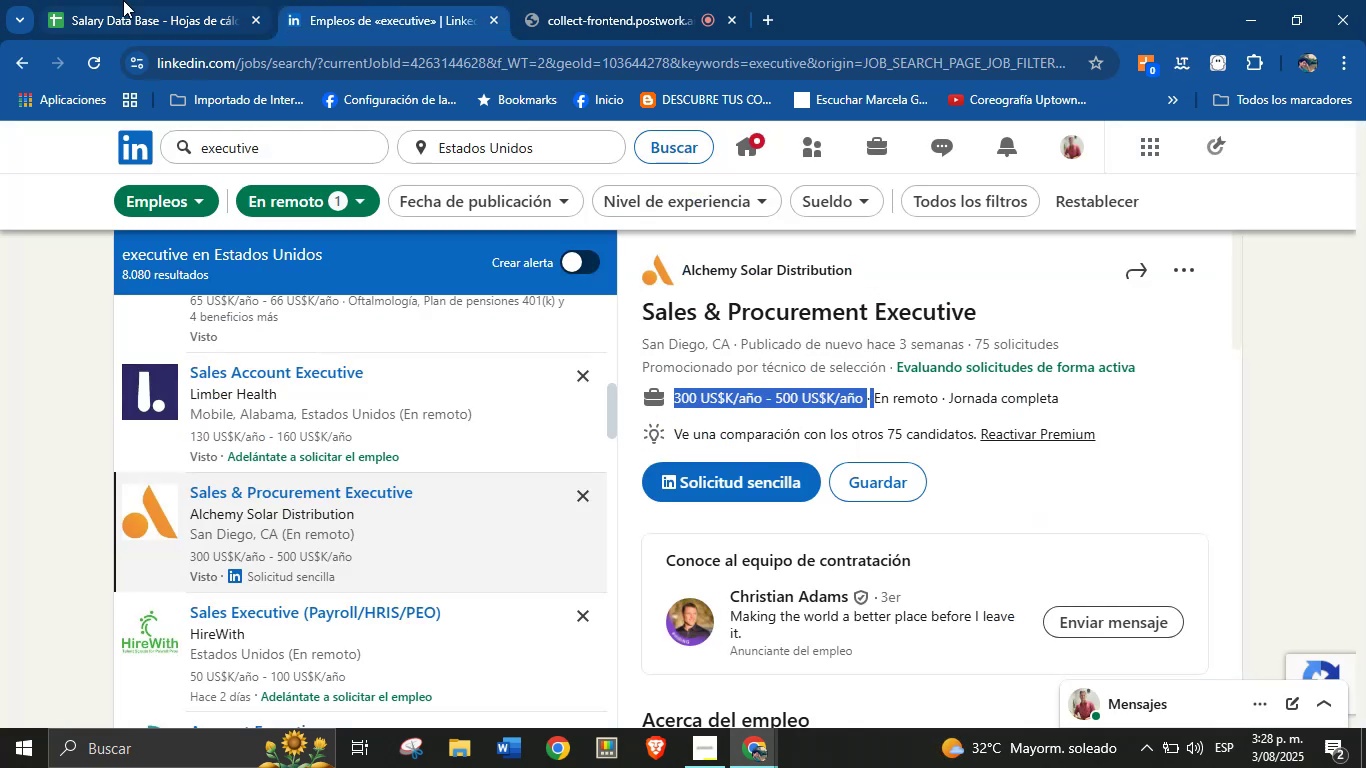 
left_click([133, 0])
 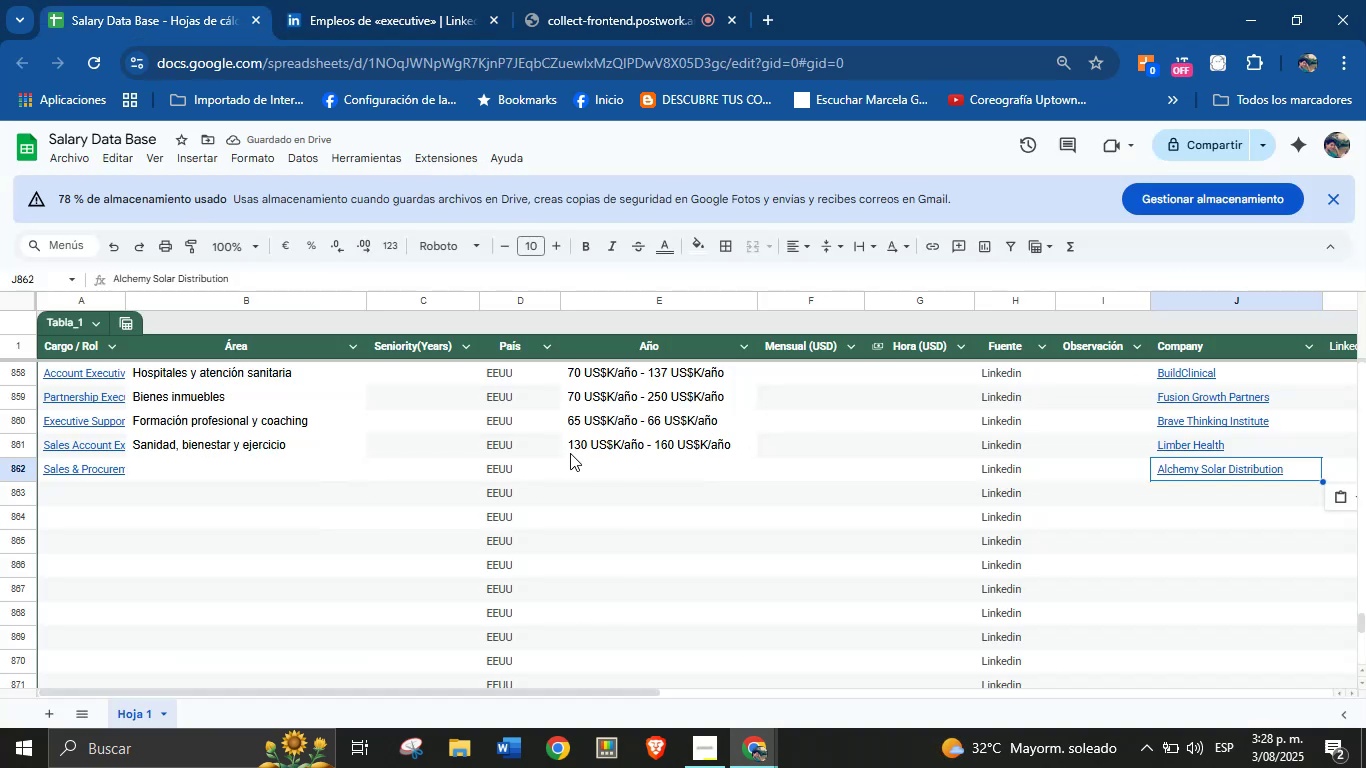 
left_click([603, 480])
 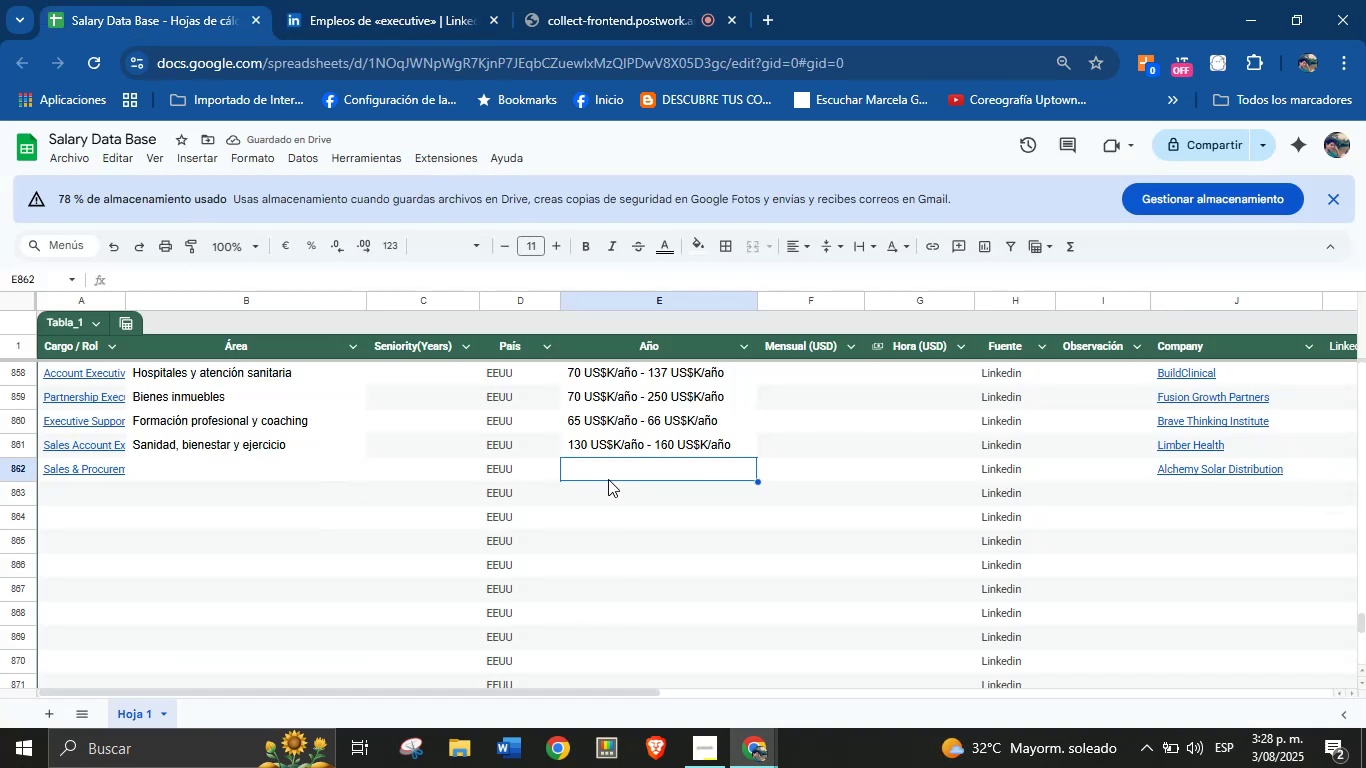 
key(Control+V)
 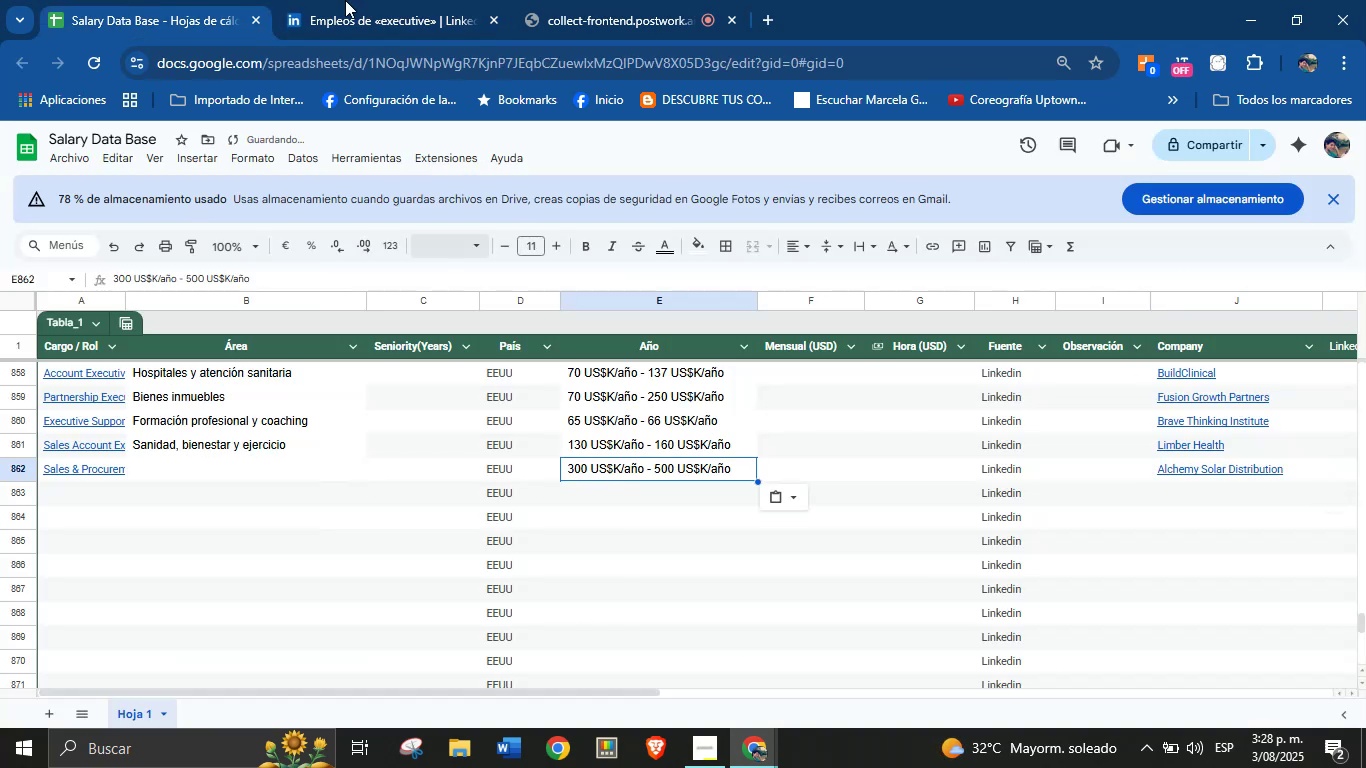 
left_click([360, 0])
 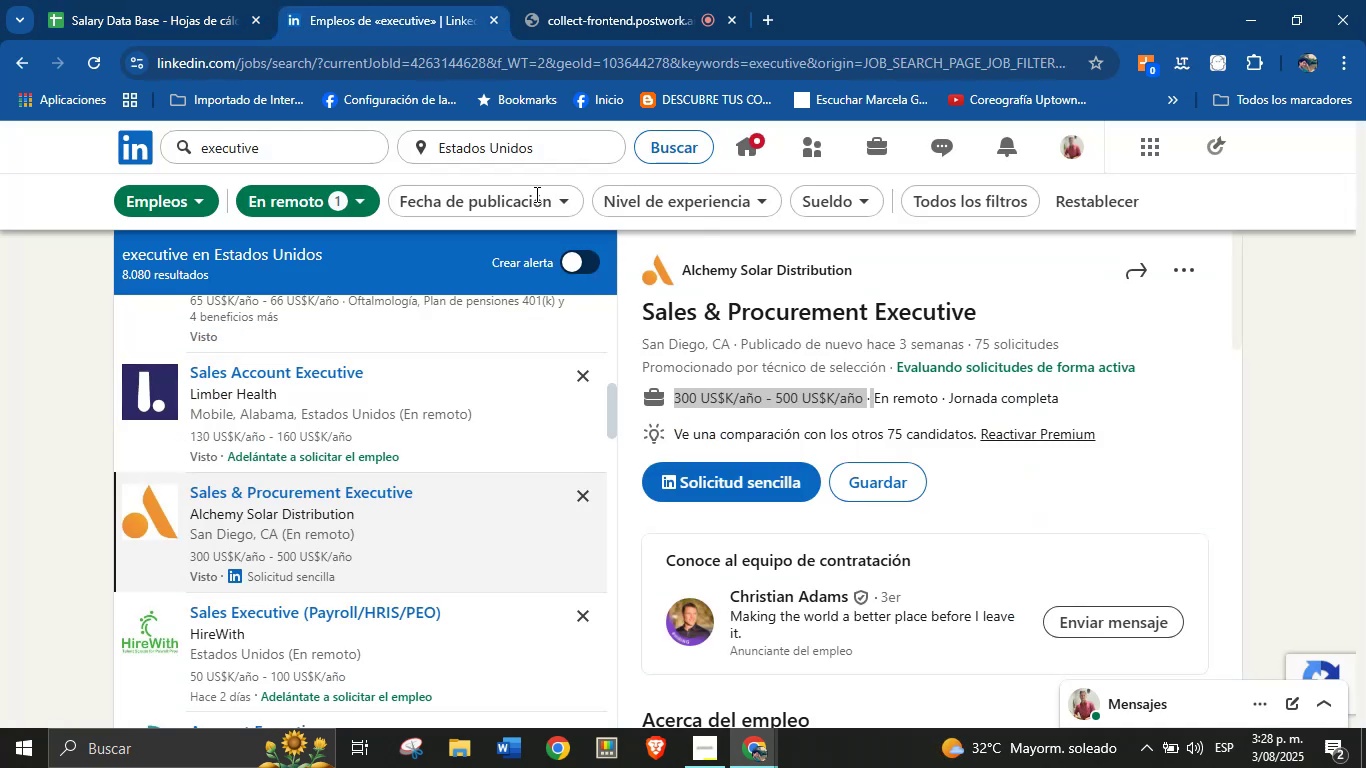 
scroll: coordinate [762, 511], scroll_direction: down, amount: 24.0
 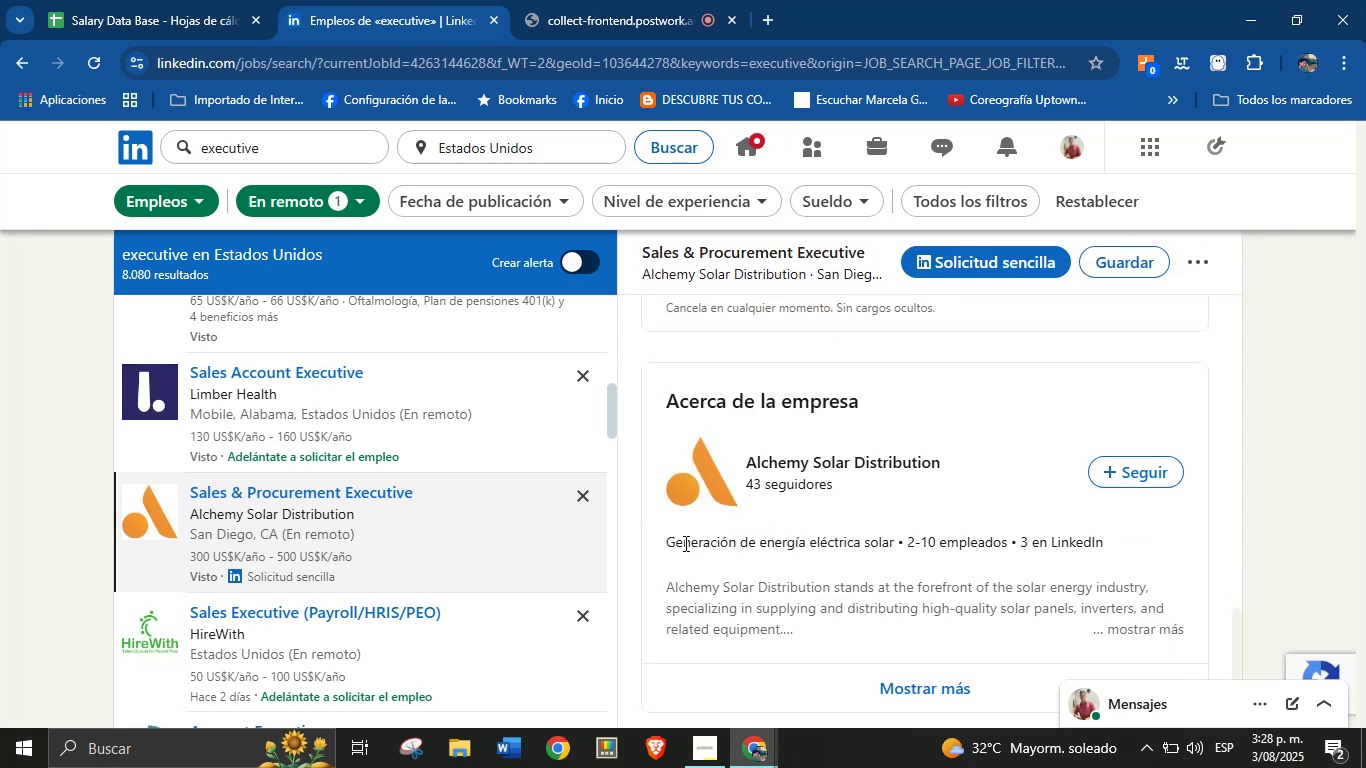 
left_click_drag(start_coordinate=[665, 543], to_coordinate=[900, 546])
 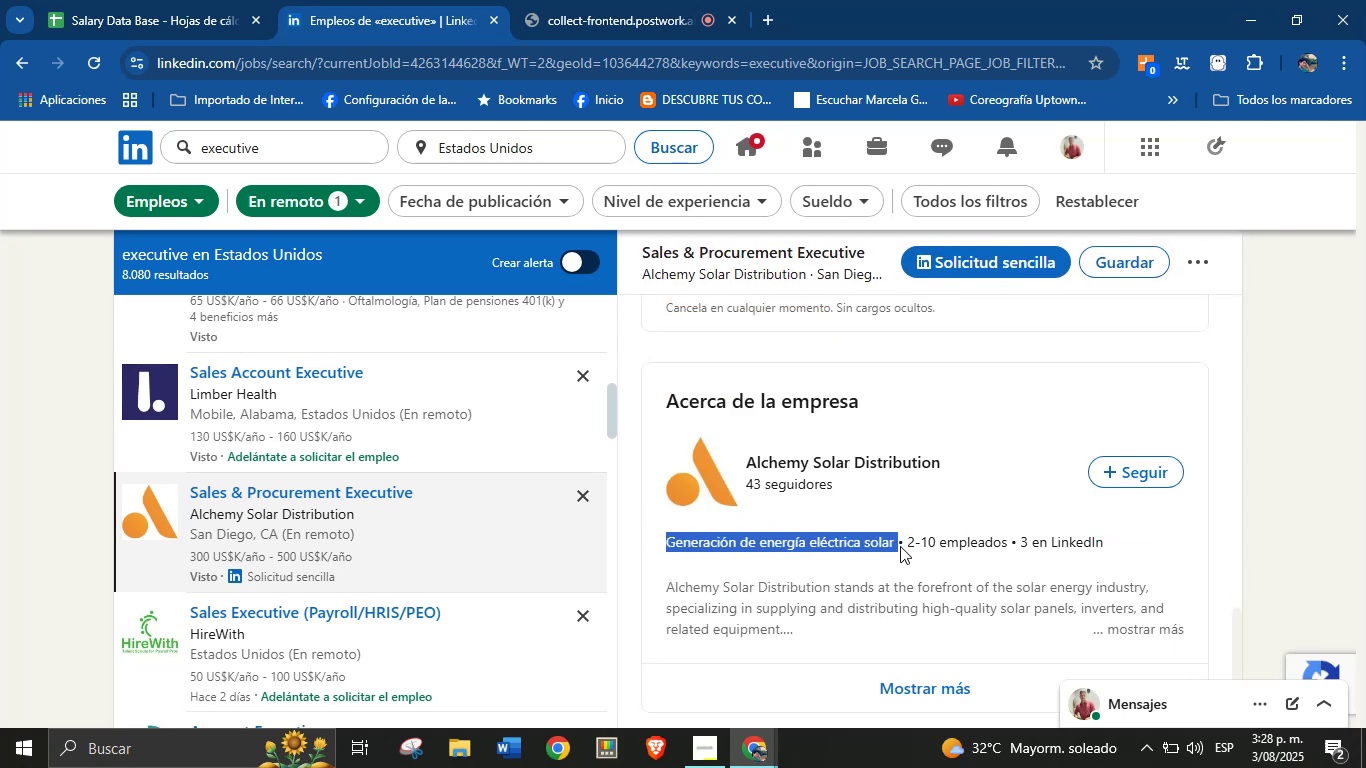 
key(Control+C)
 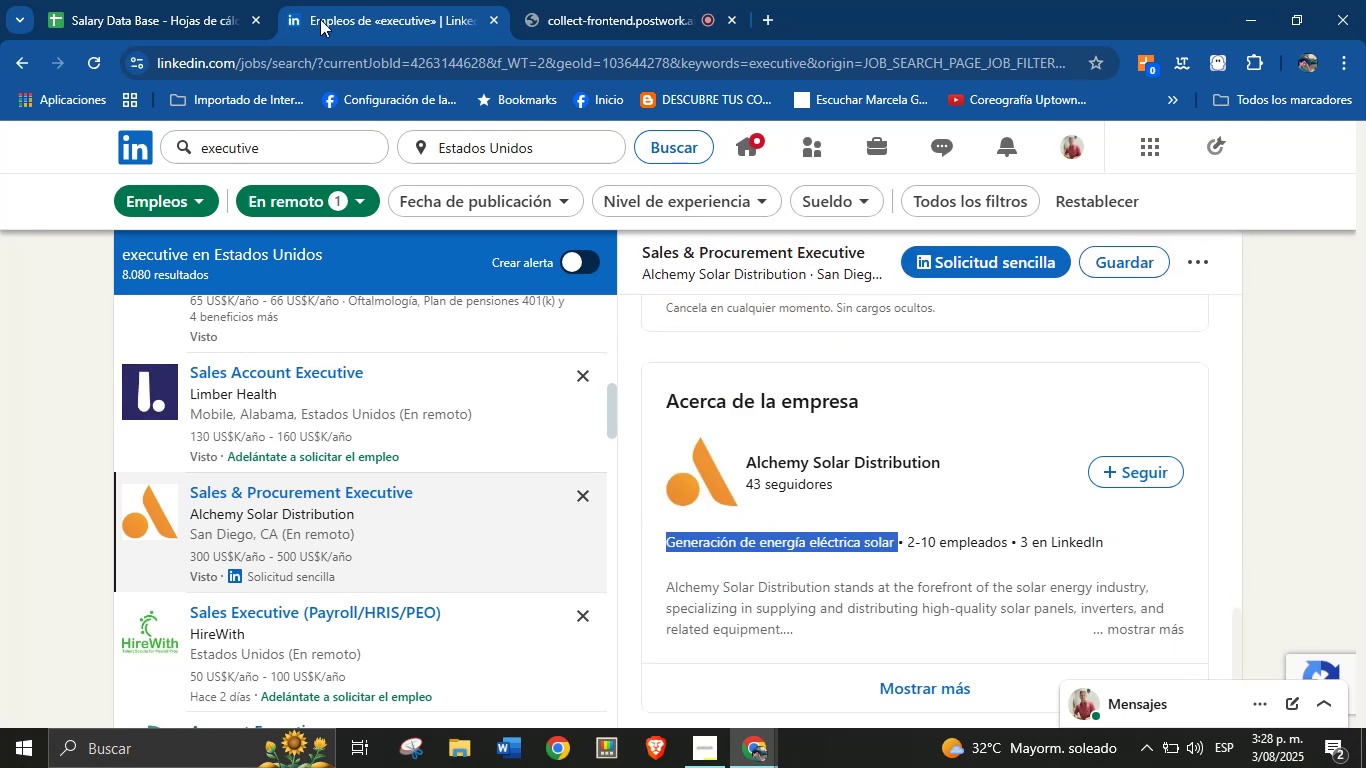 
left_click([238, 0])
 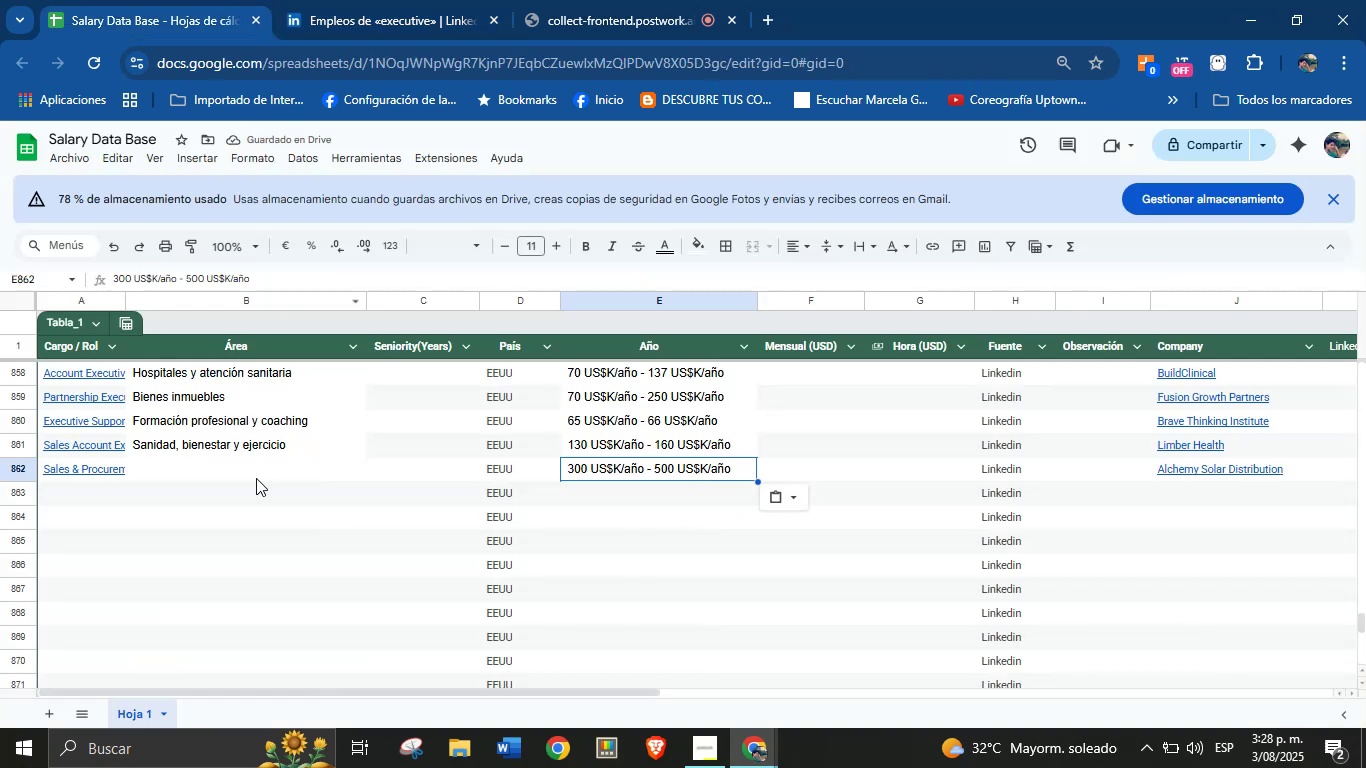 
left_click([254, 470])
 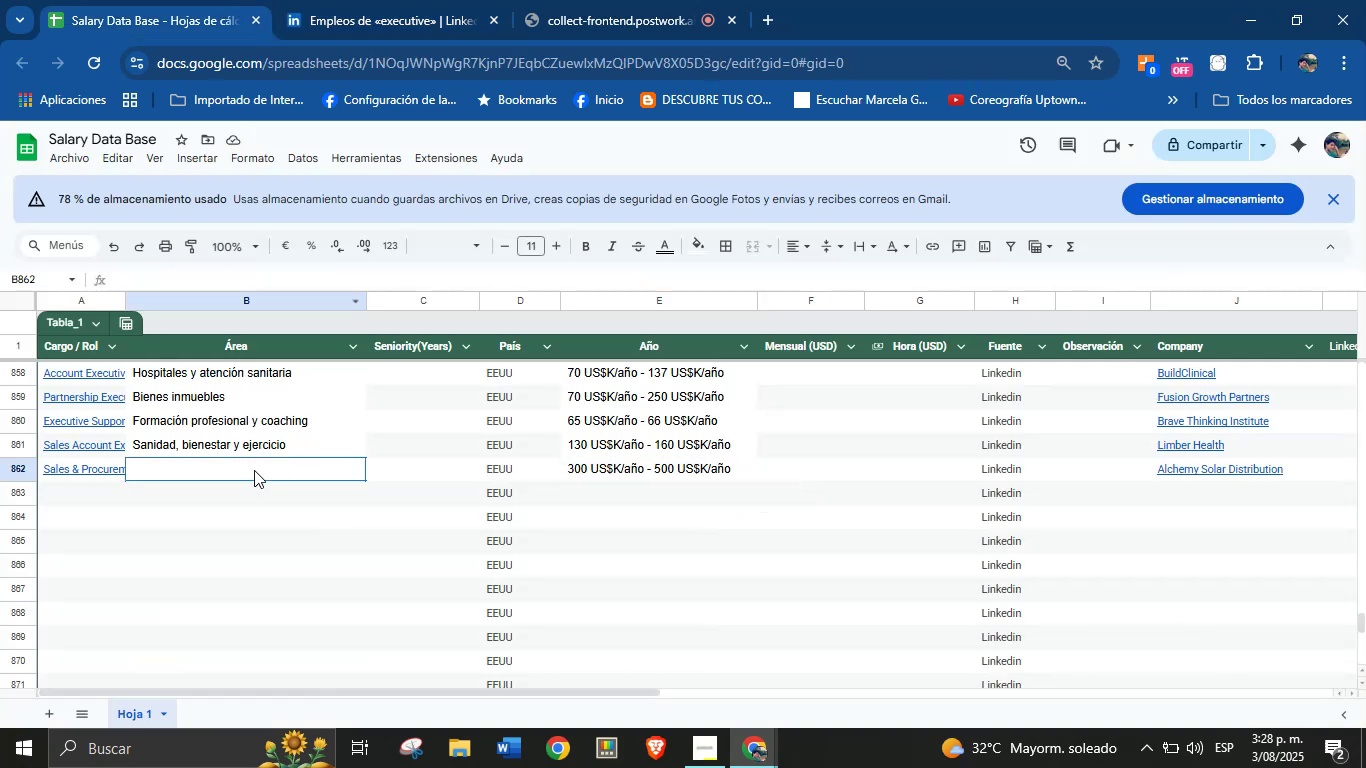 
key(Control+V)
 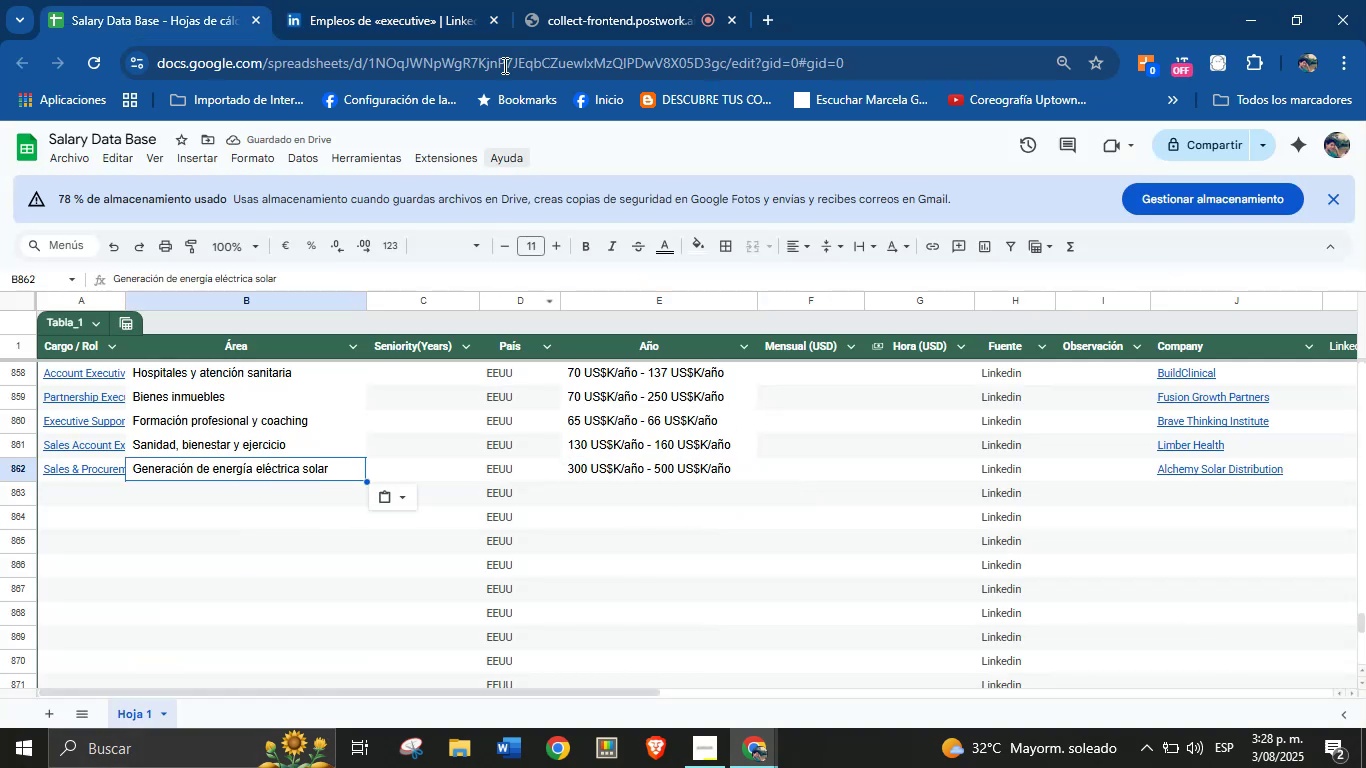 
wait(5.18)
 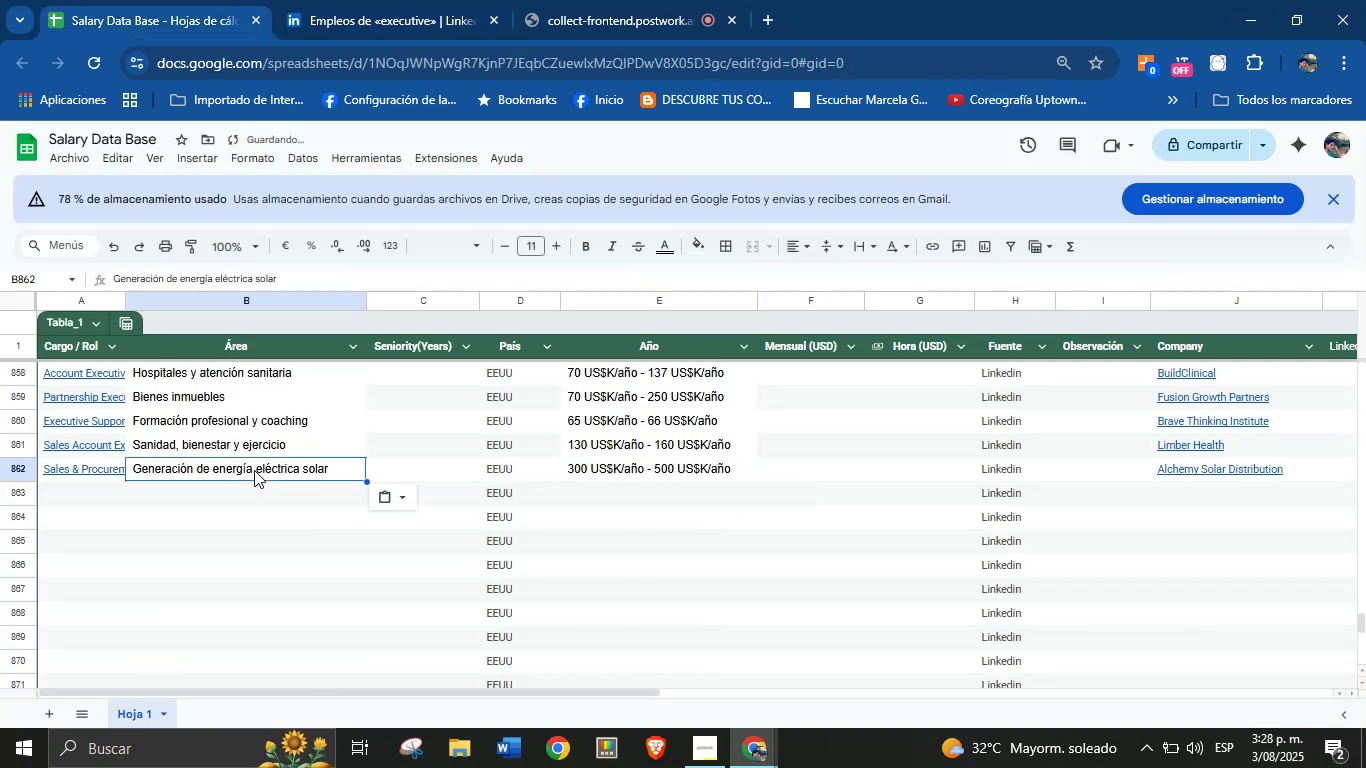 
scroll: coordinate [422, 405], scroll_direction: down, amount: 1.0
 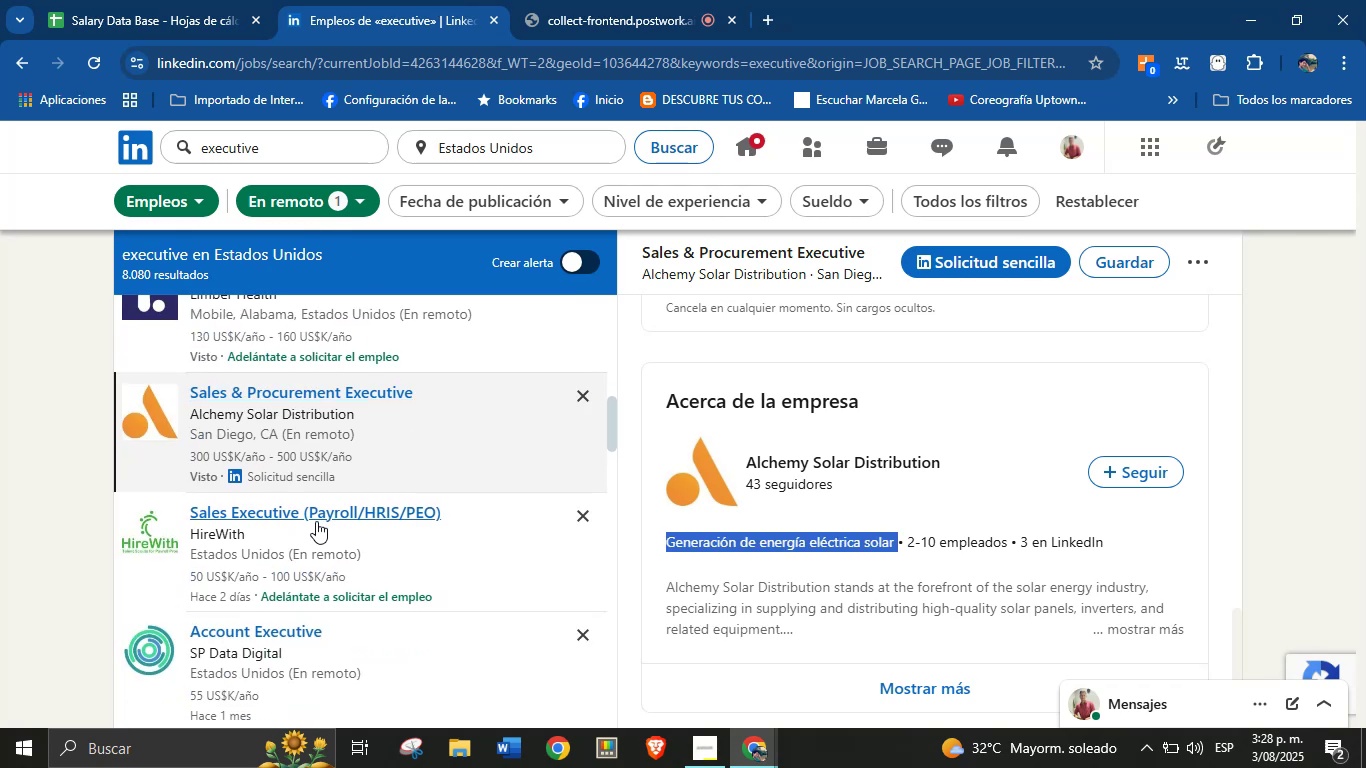 
left_click([316, 521])
 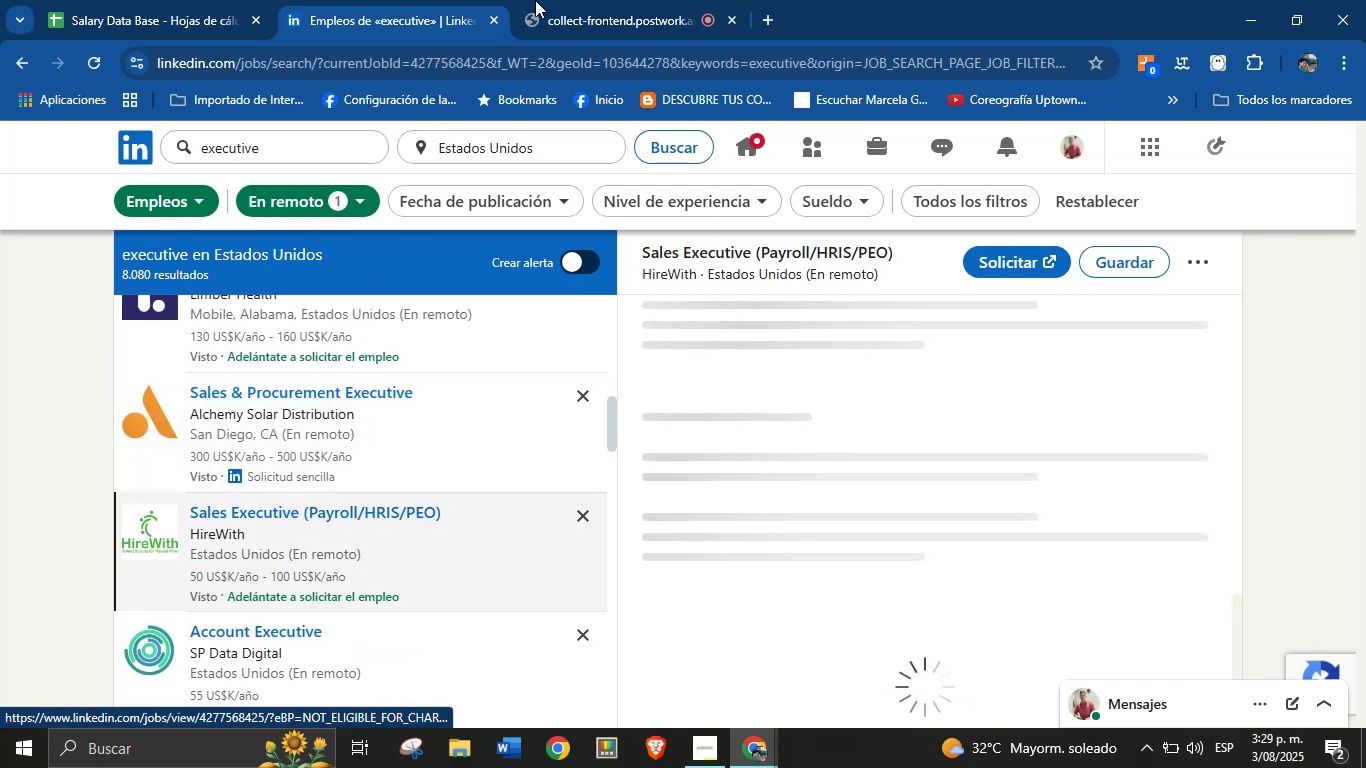 
left_click([577, 0])
 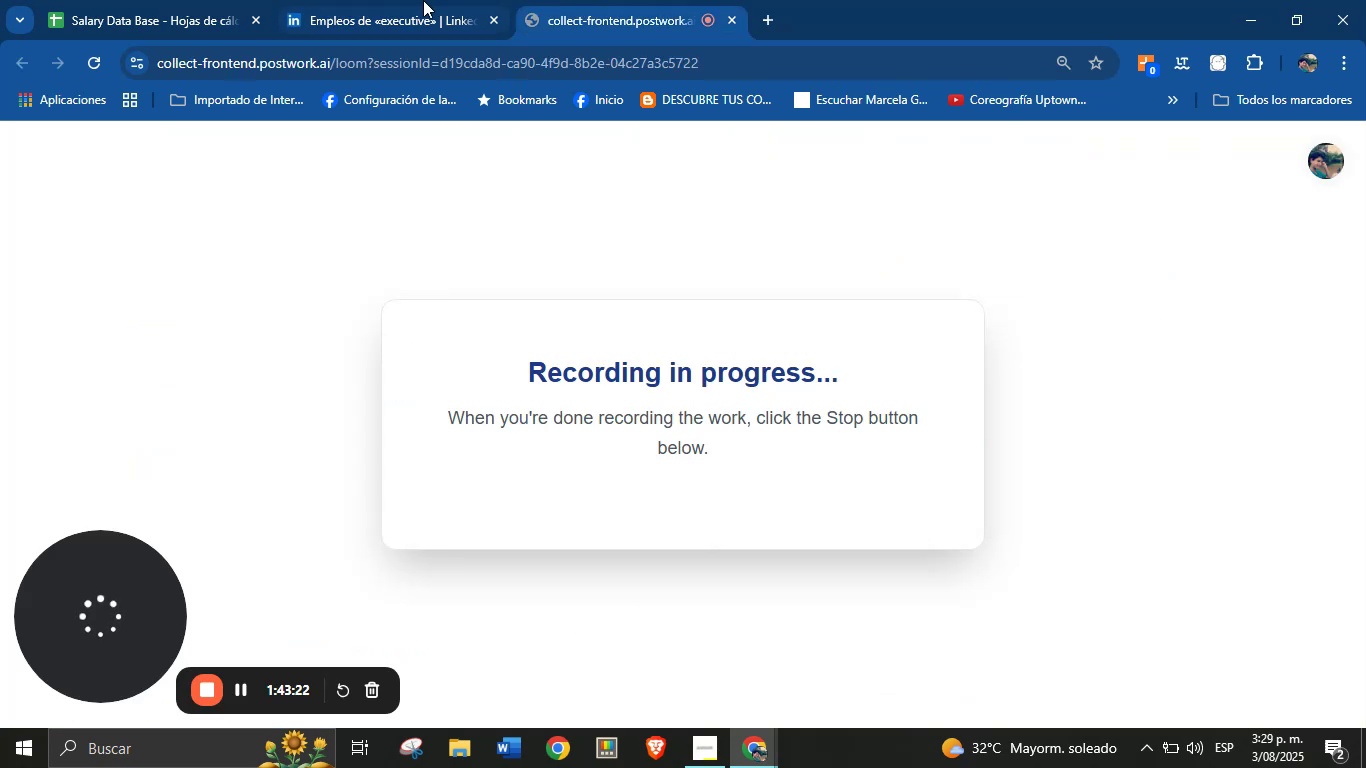 
left_click([419, 0])
 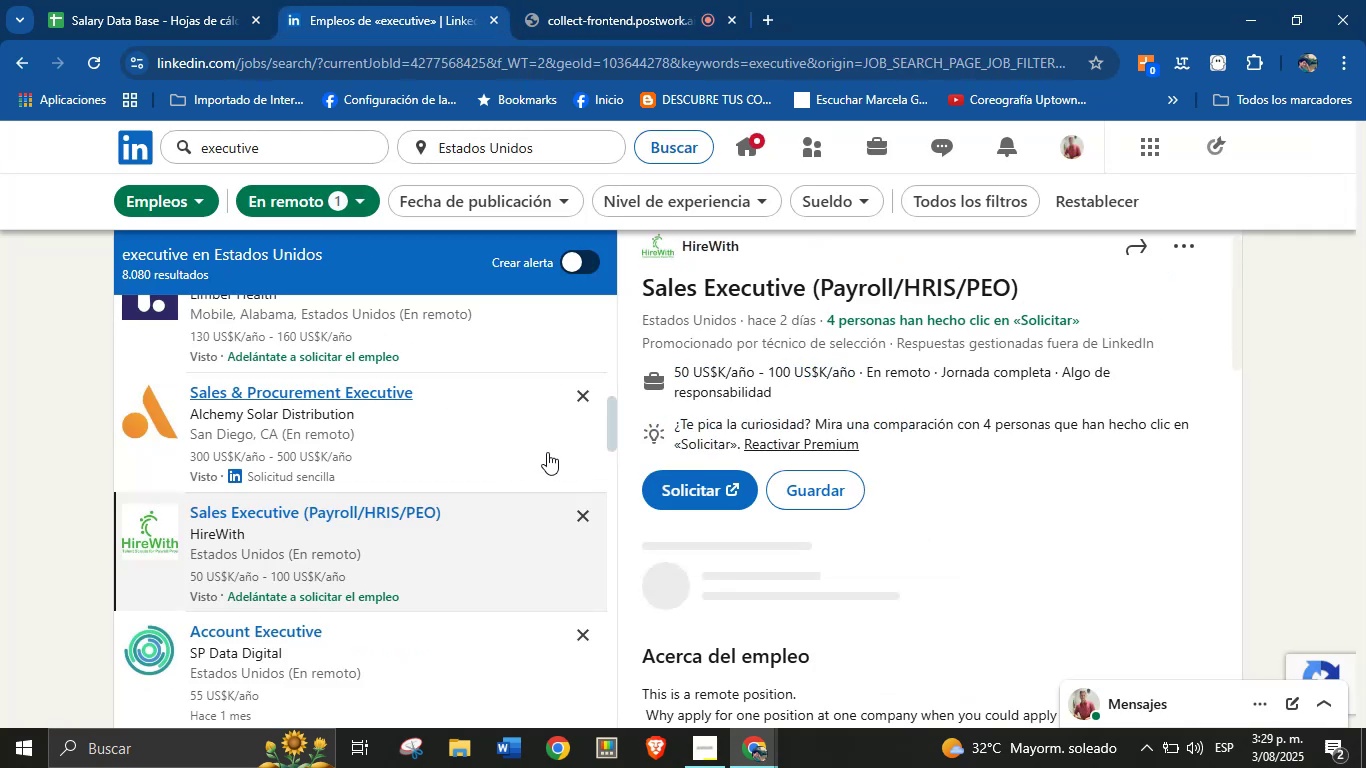 
scroll: coordinate [984, 435], scroll_direction: up, amount: 4.0
 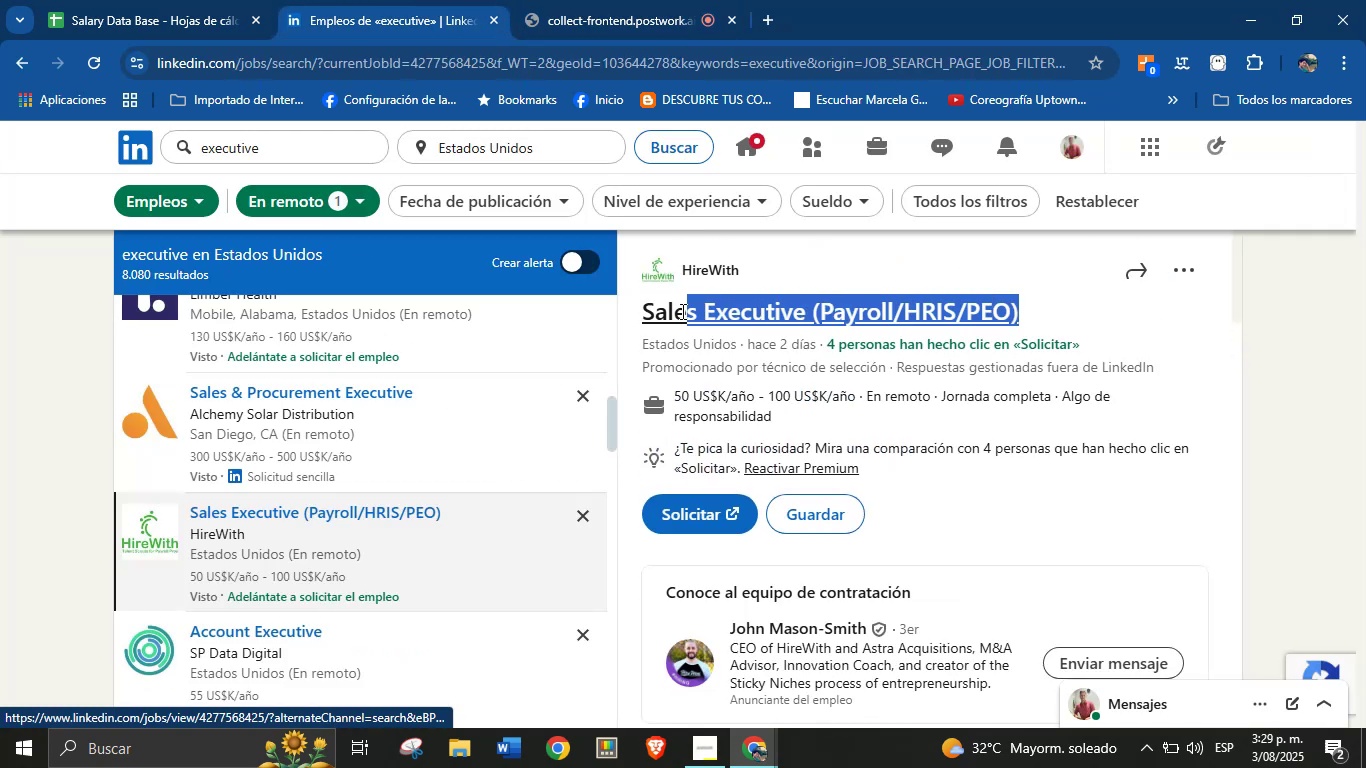 
hold_key(key=ControlLeft, duration=0.3)
 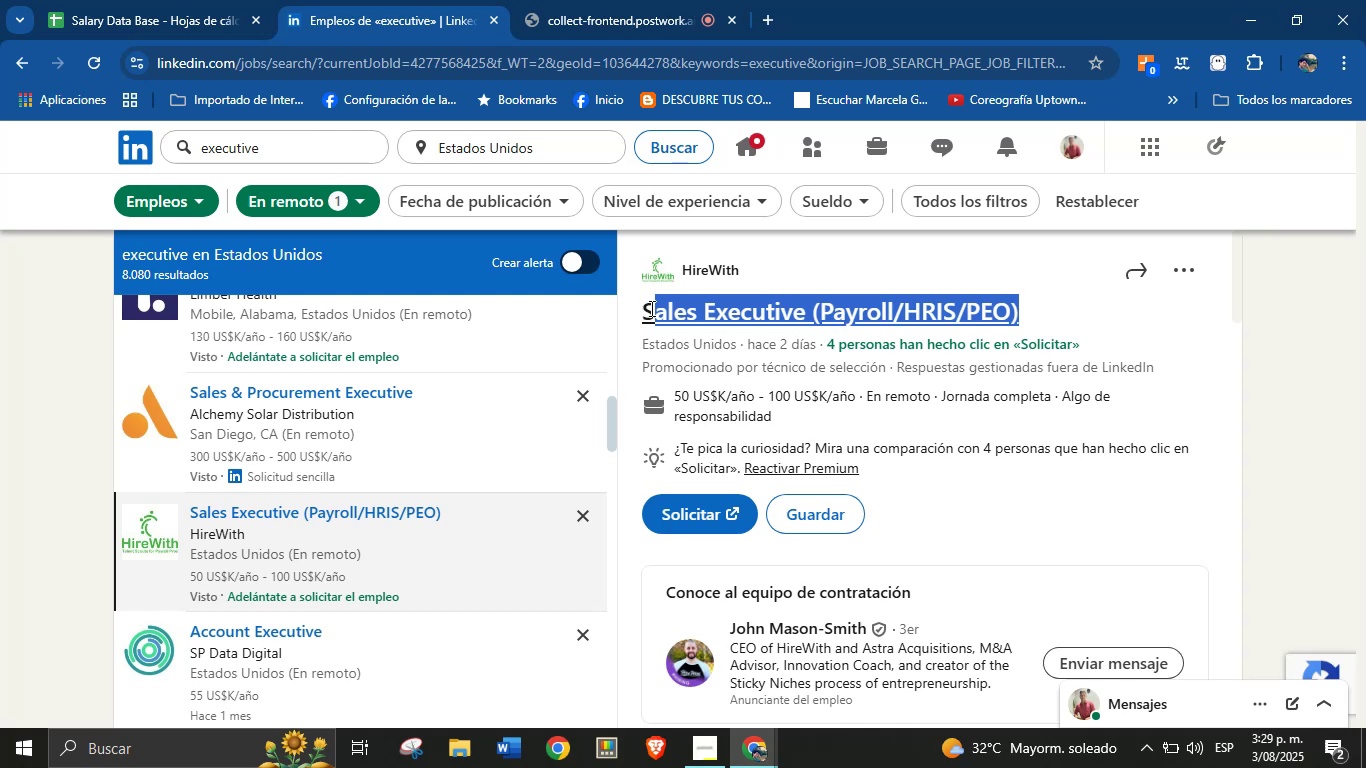 
hold_key(key=ControlLeft, duration=0.35)
 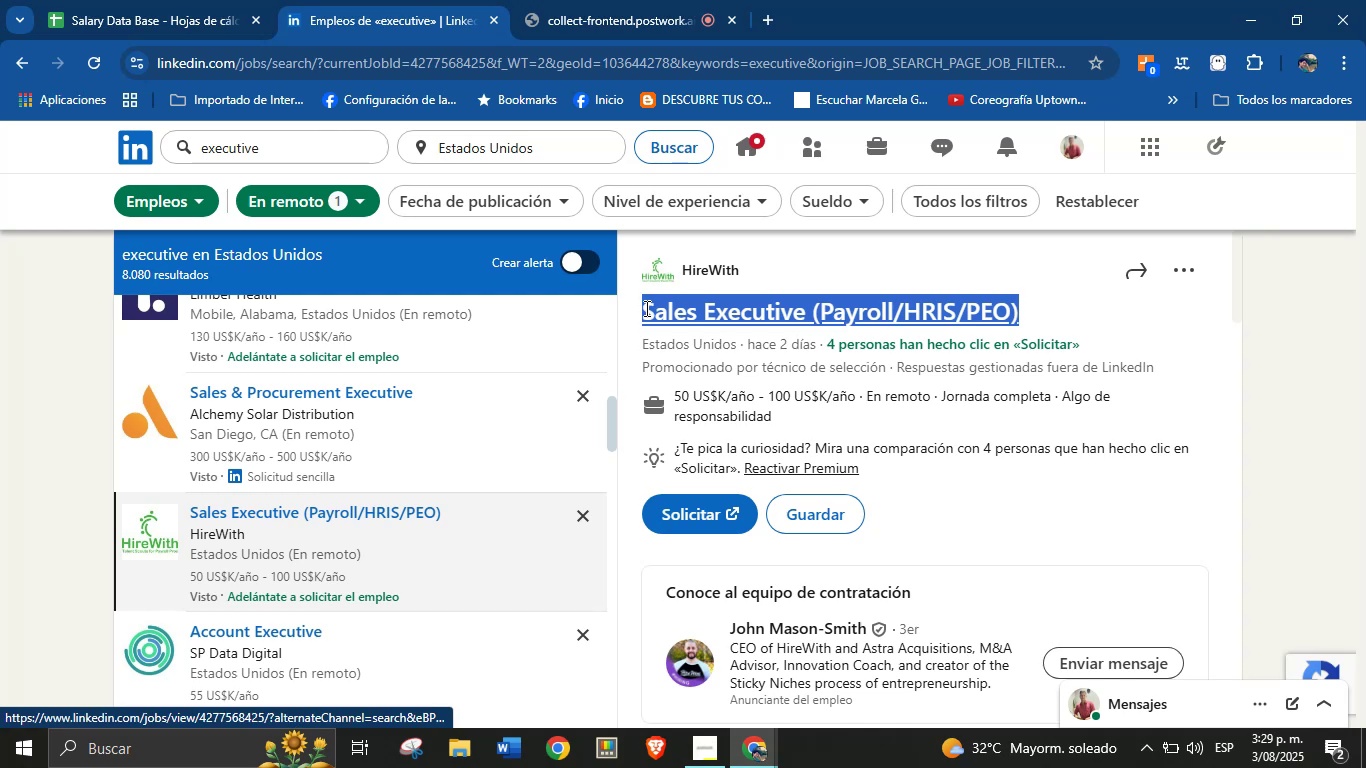 
key(Control+C)
 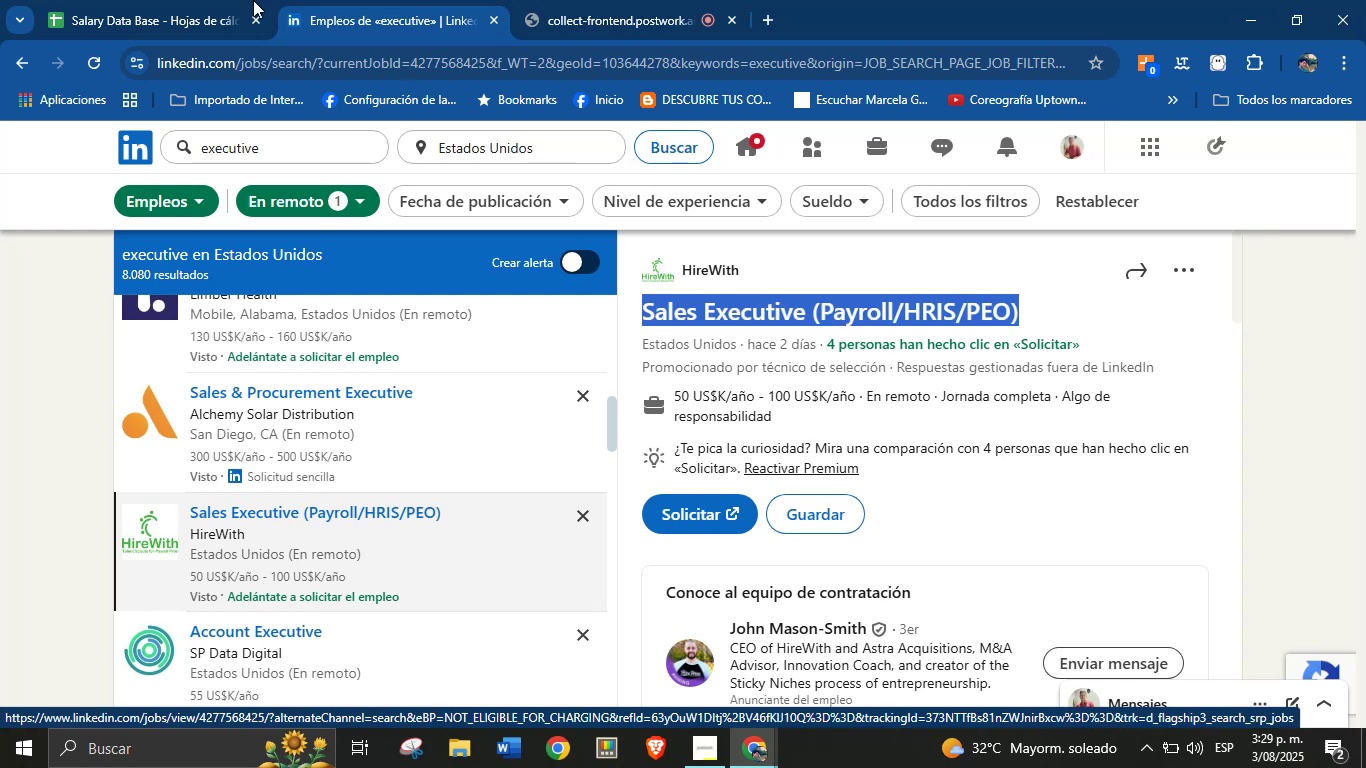 
left_click([122, 0])
 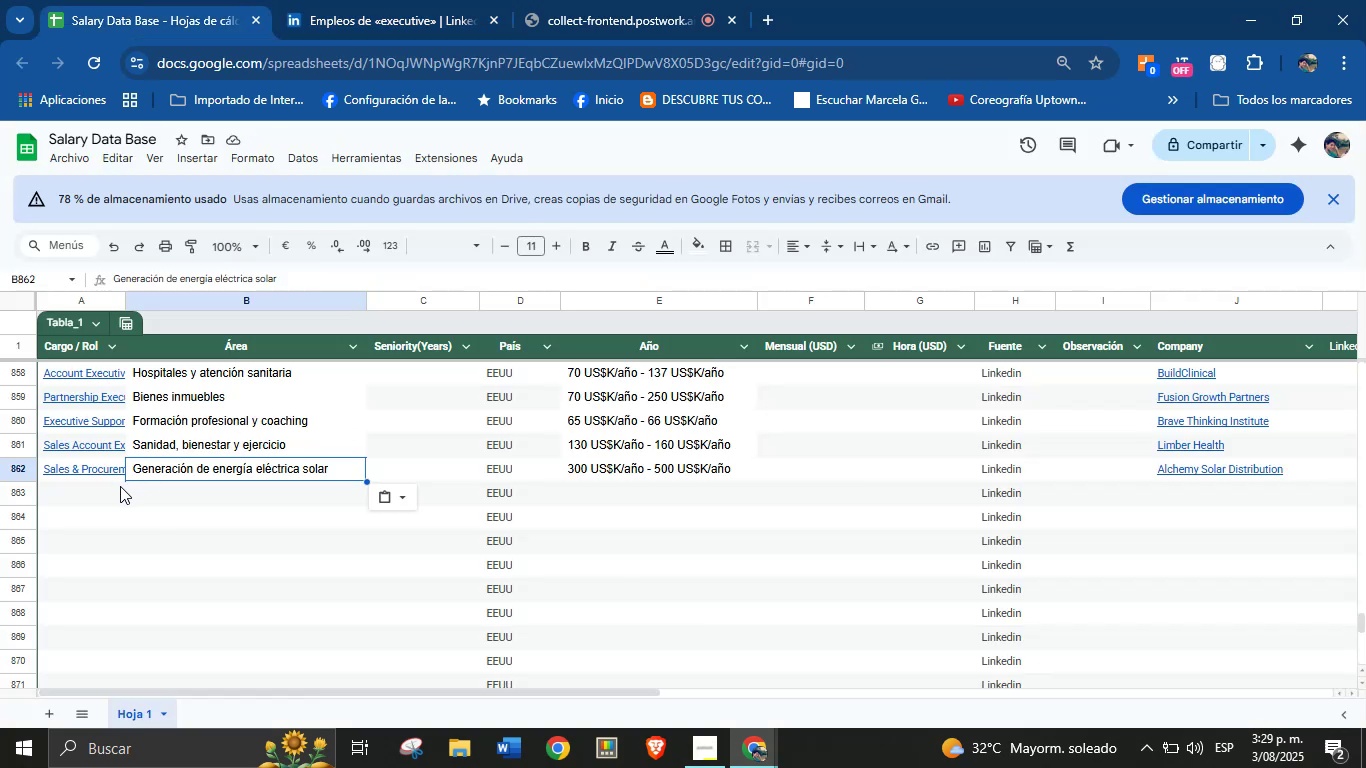 
key(Control+V)
 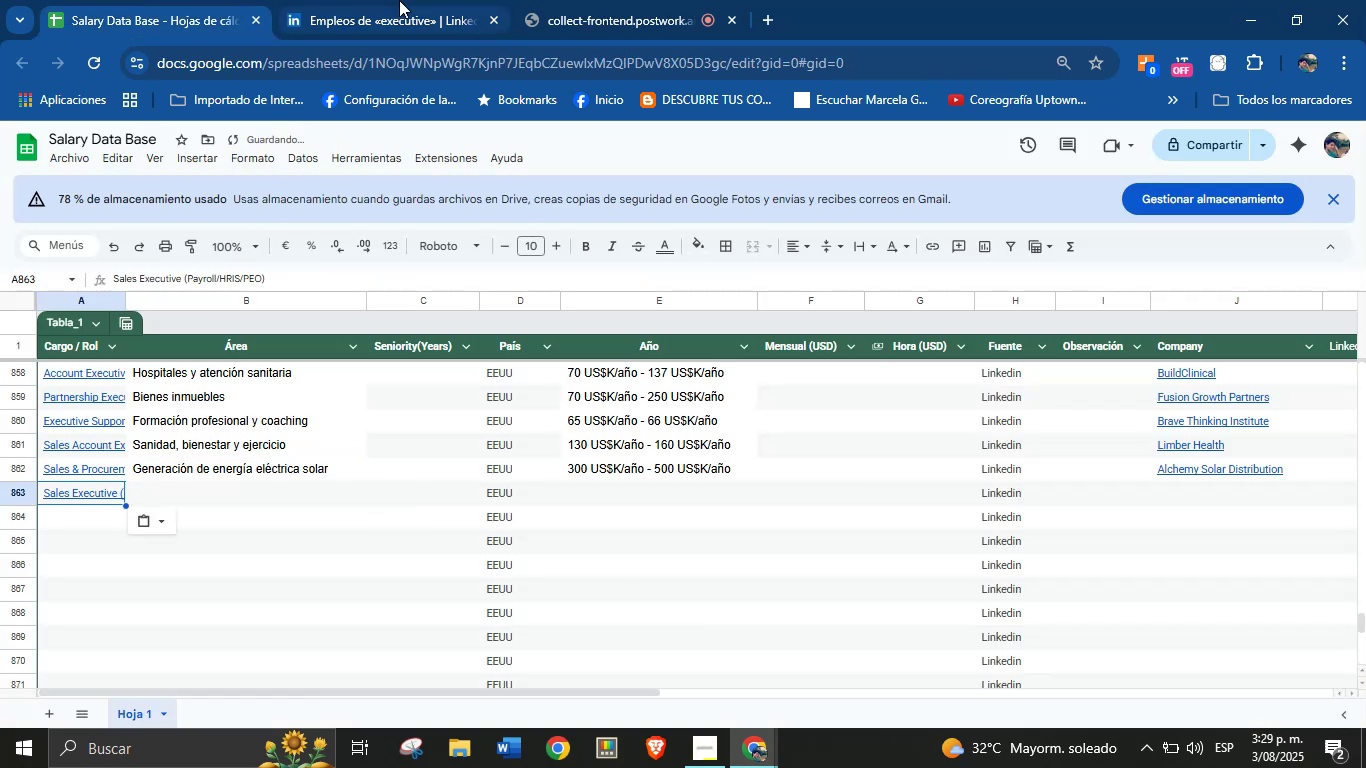 
left_click([399, 0])
 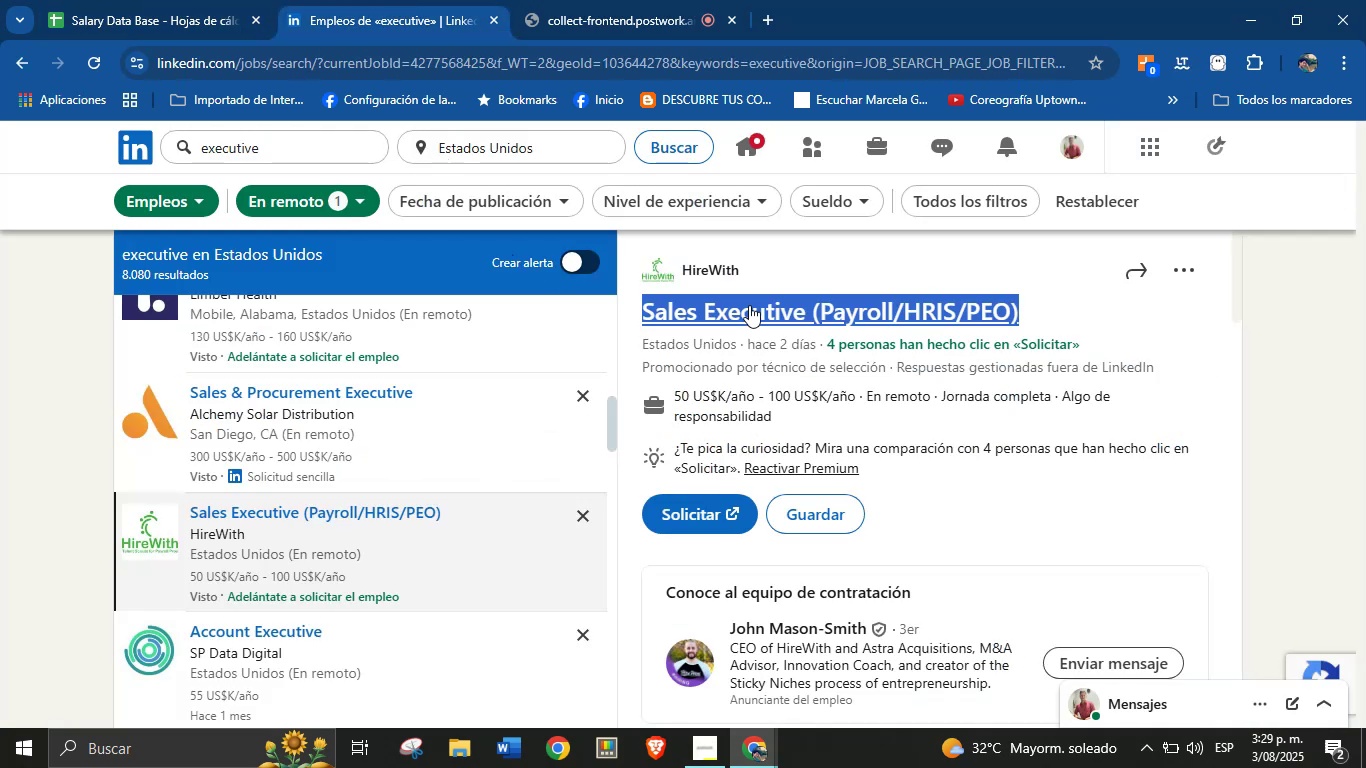 
left_click([773, 271])
 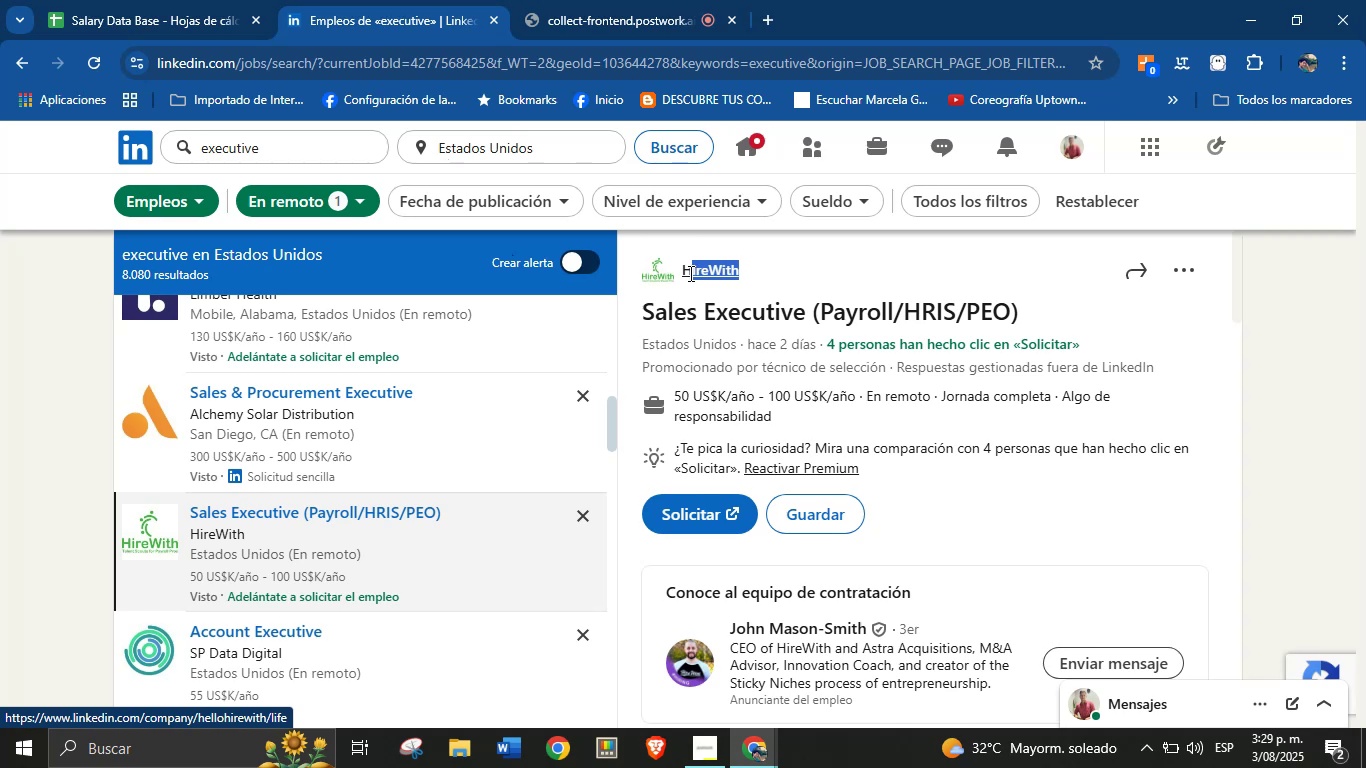 
key(Control+C)
 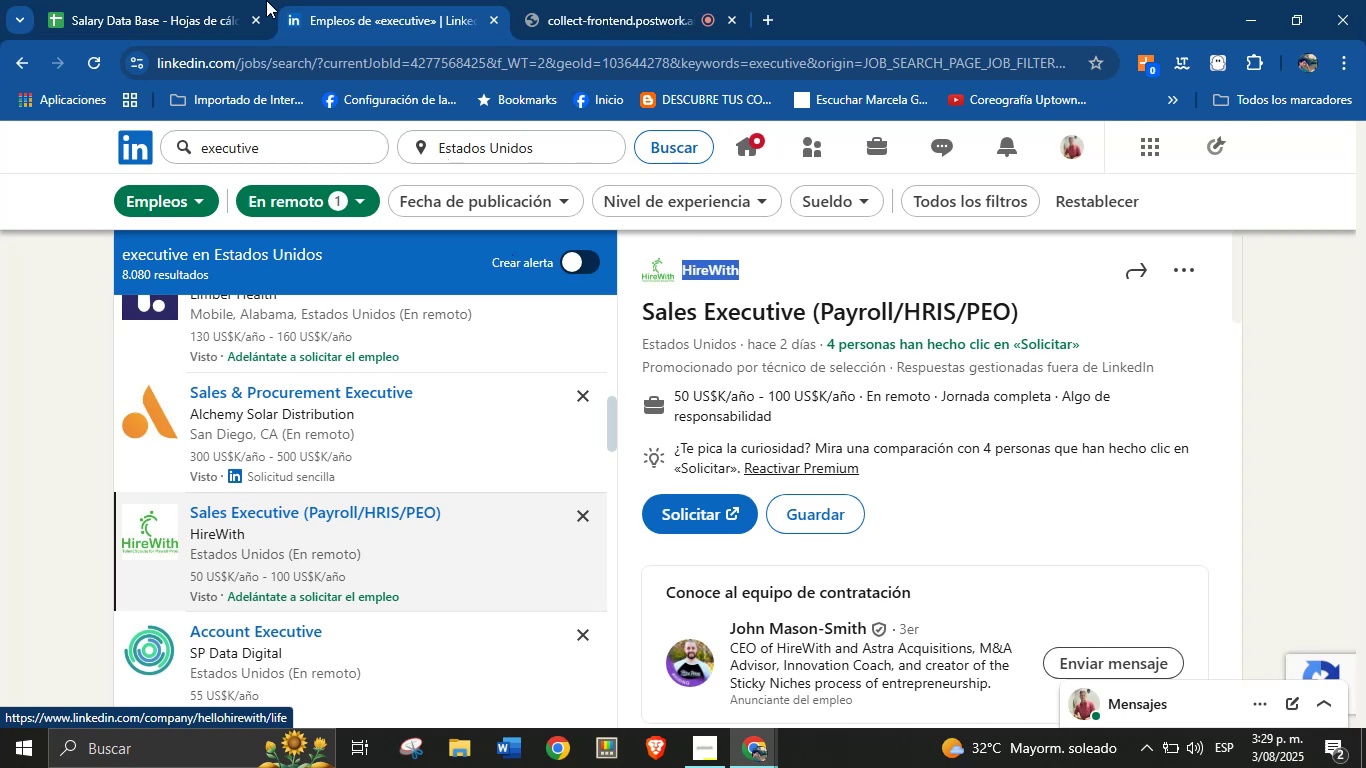 
left_click([156, 0])
 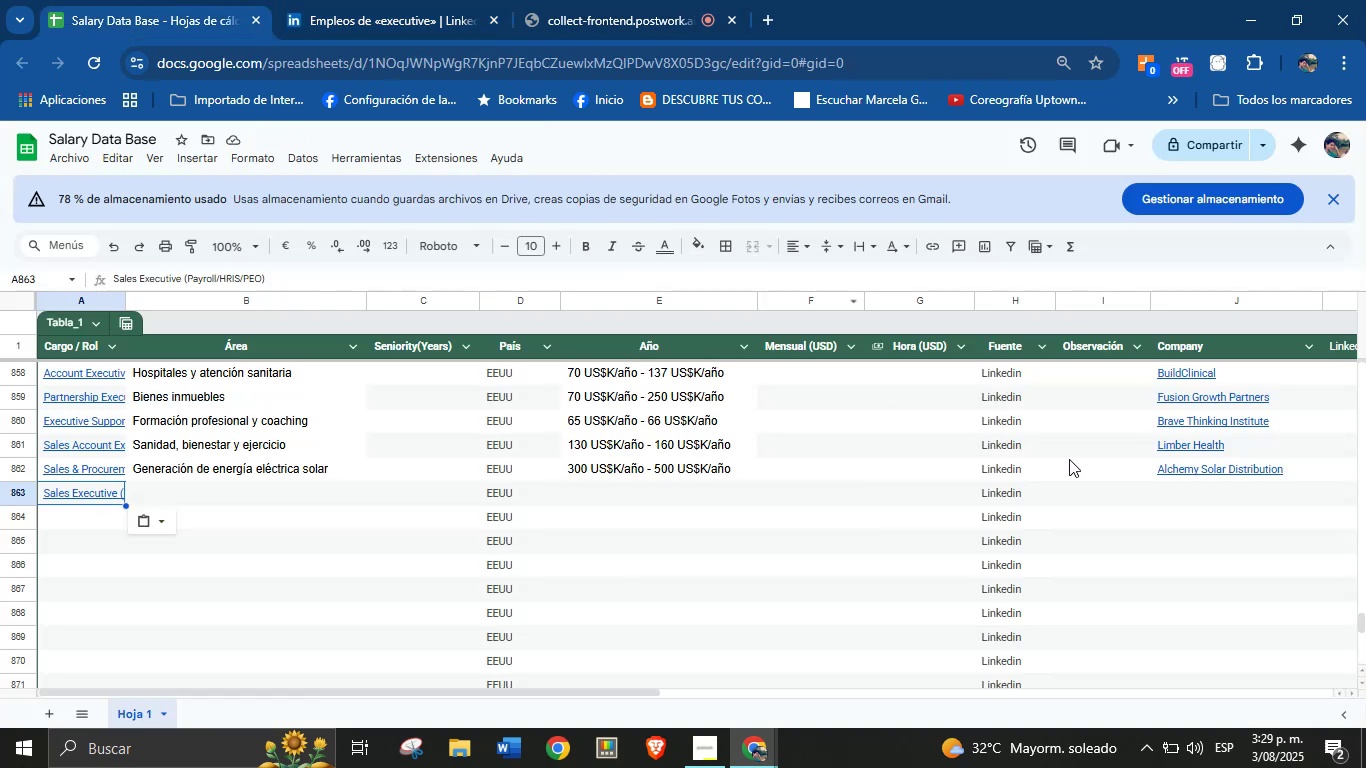 
left_click([1183, 489])
 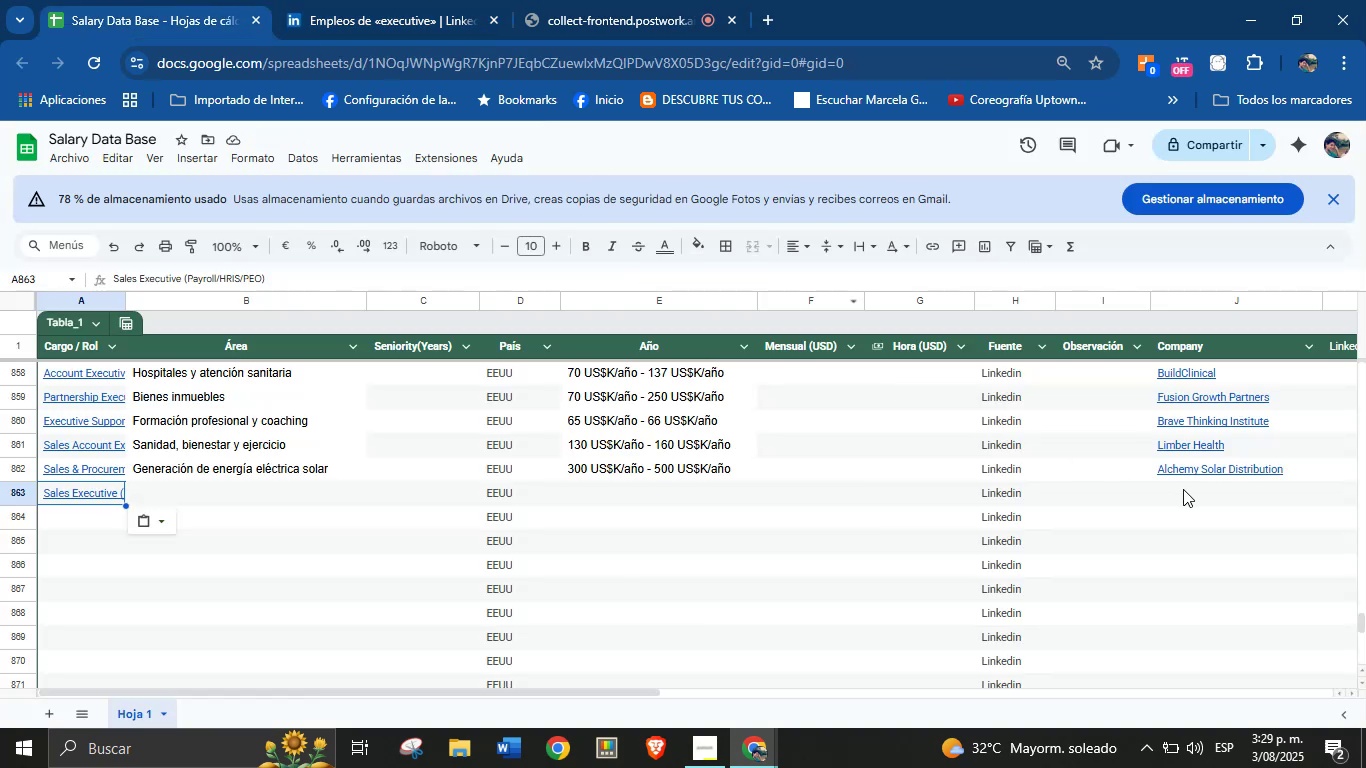 
key(Control+V)
 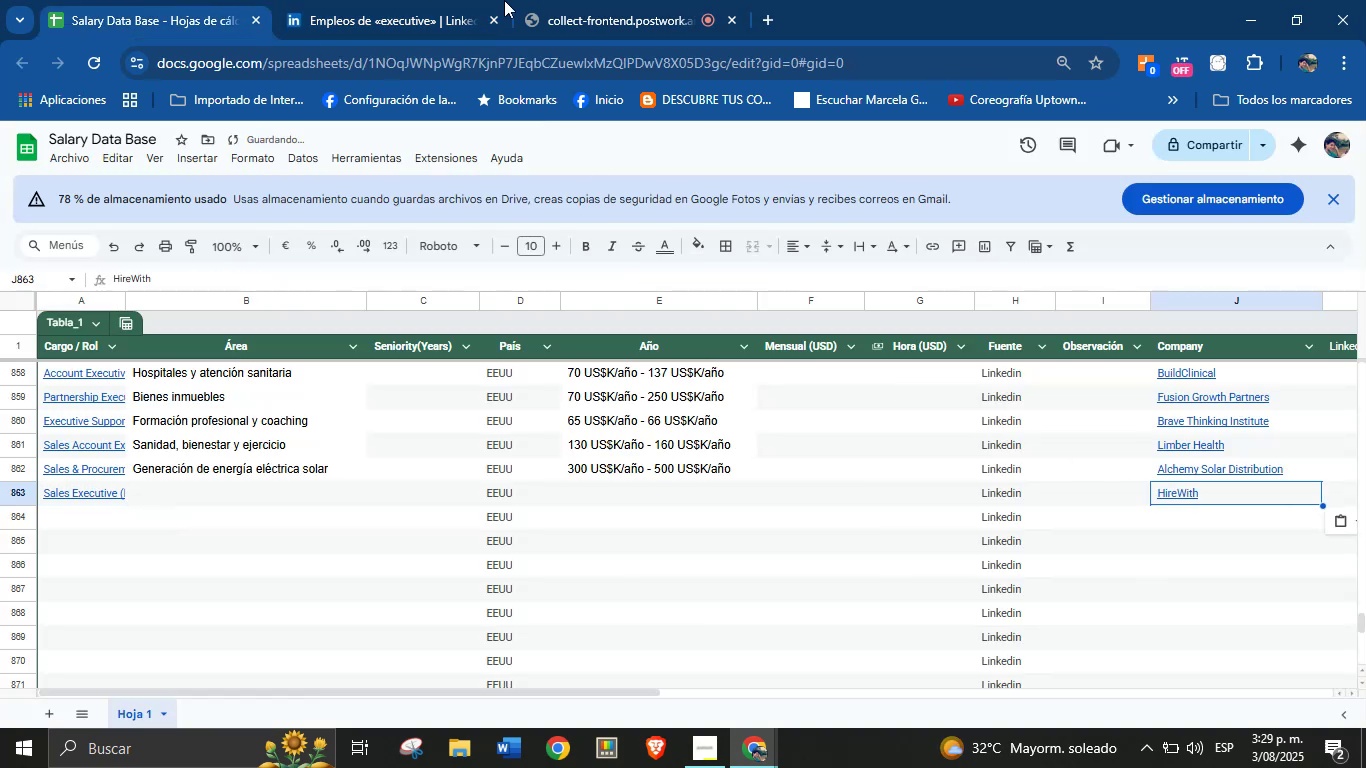 
left_click([403, 0])
 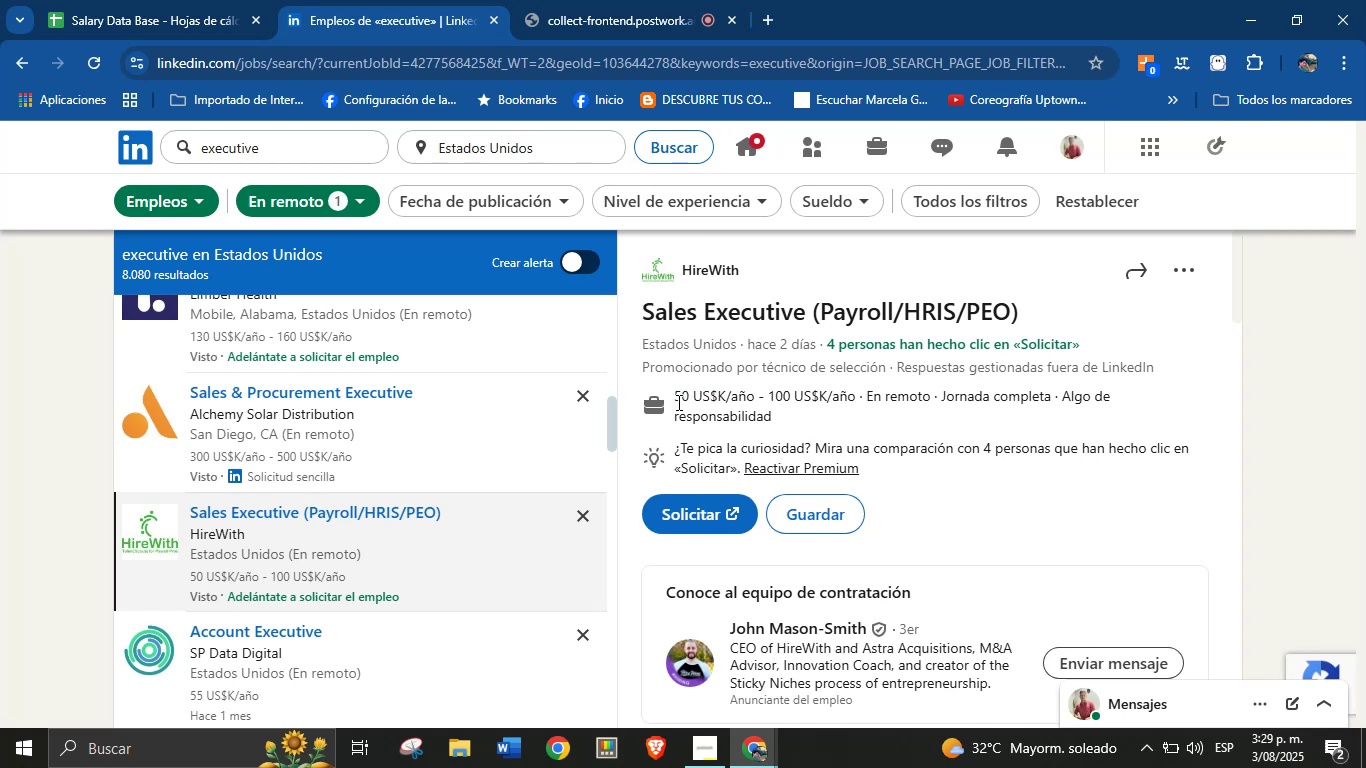 
wait(7.2)
 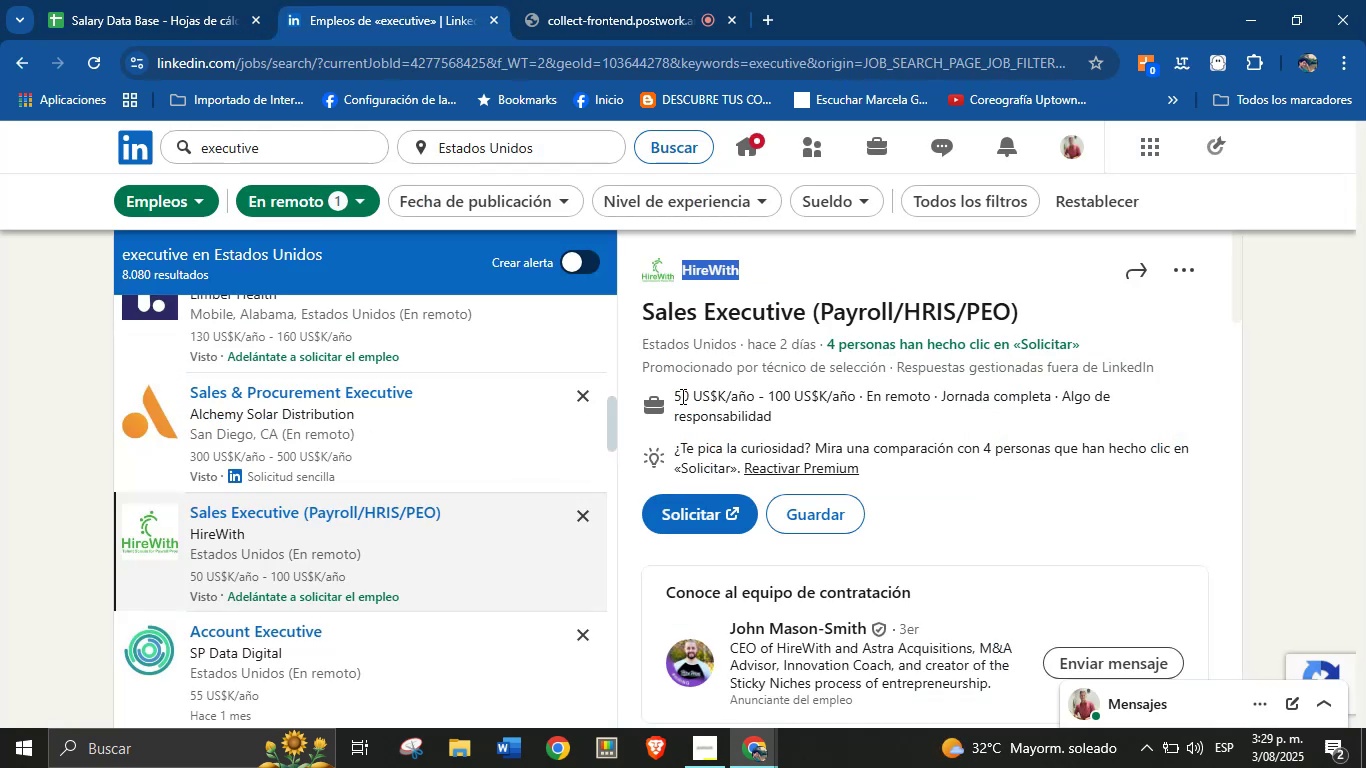 
key(Control+C)
 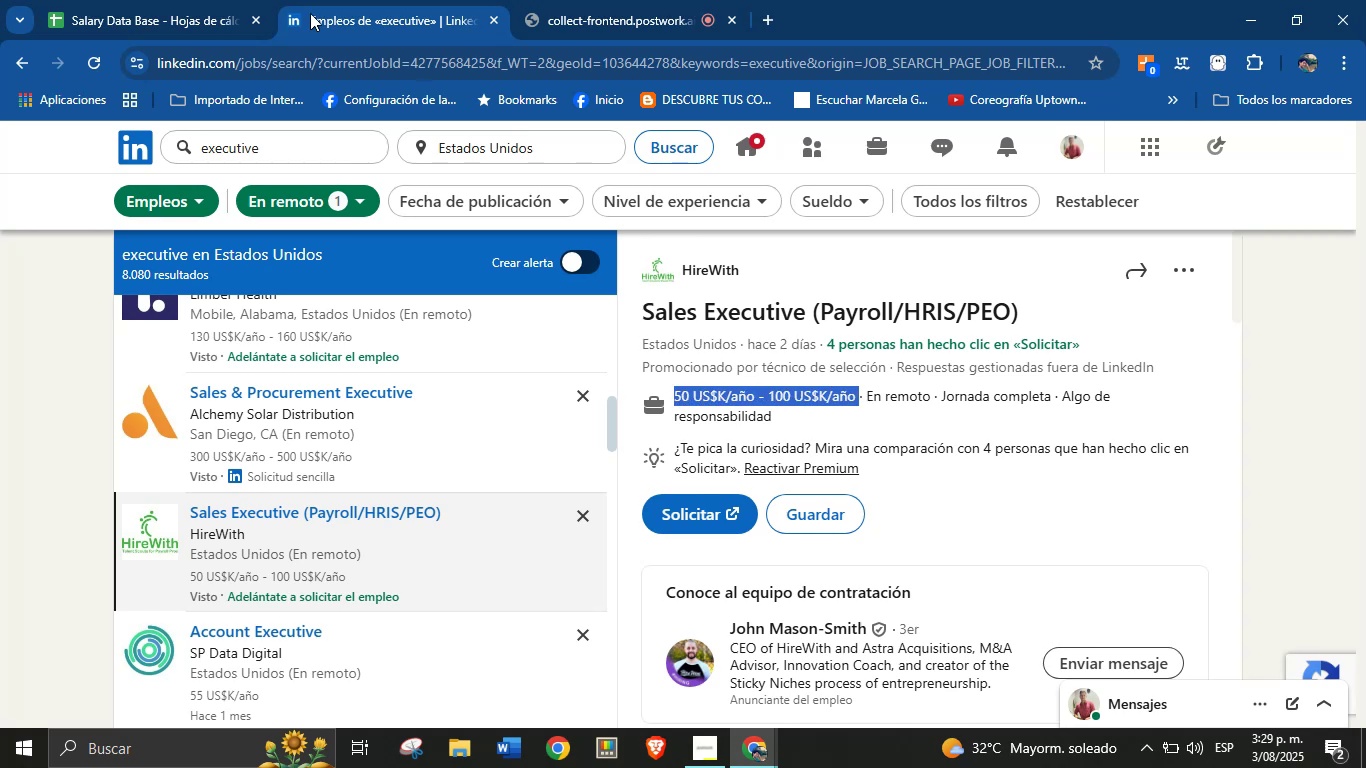 
left_click([242, 0])
 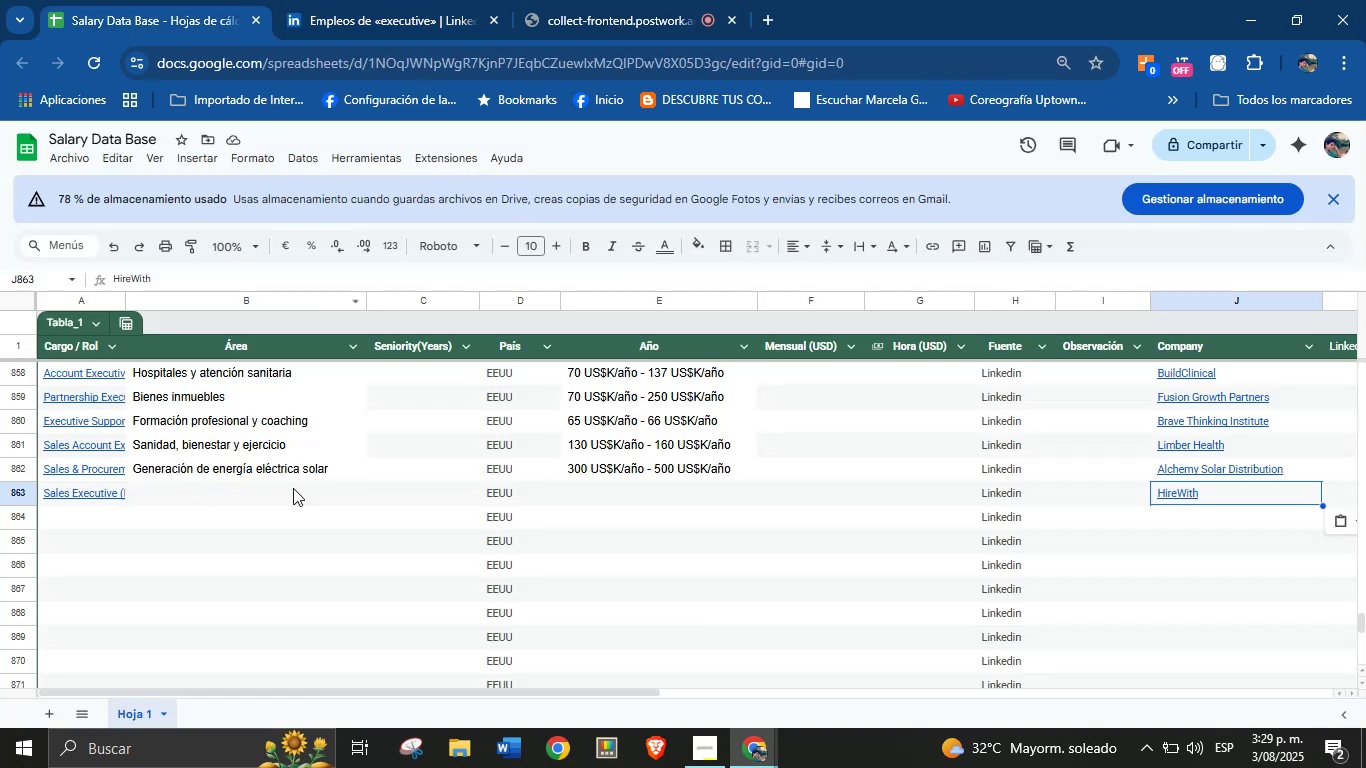 
left_click([609, 486])
 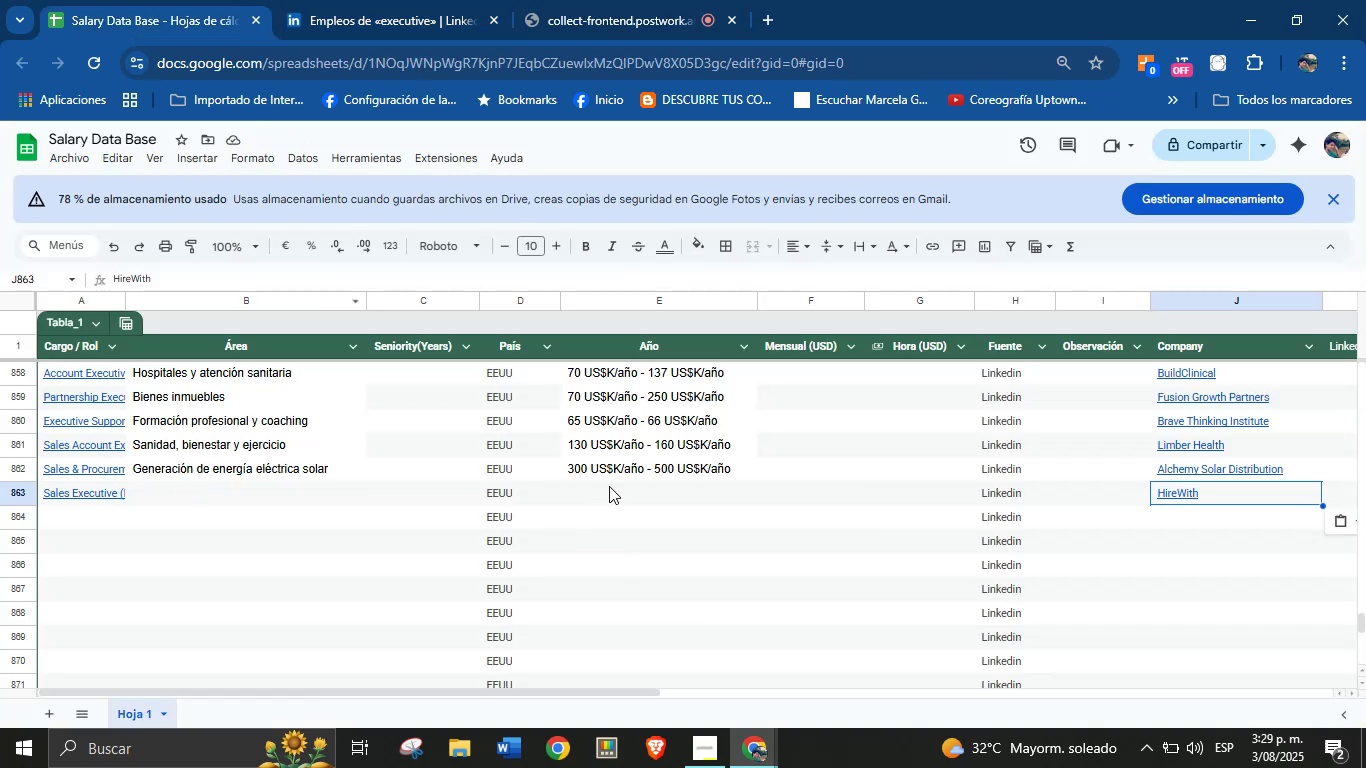 
key(Control+V)
 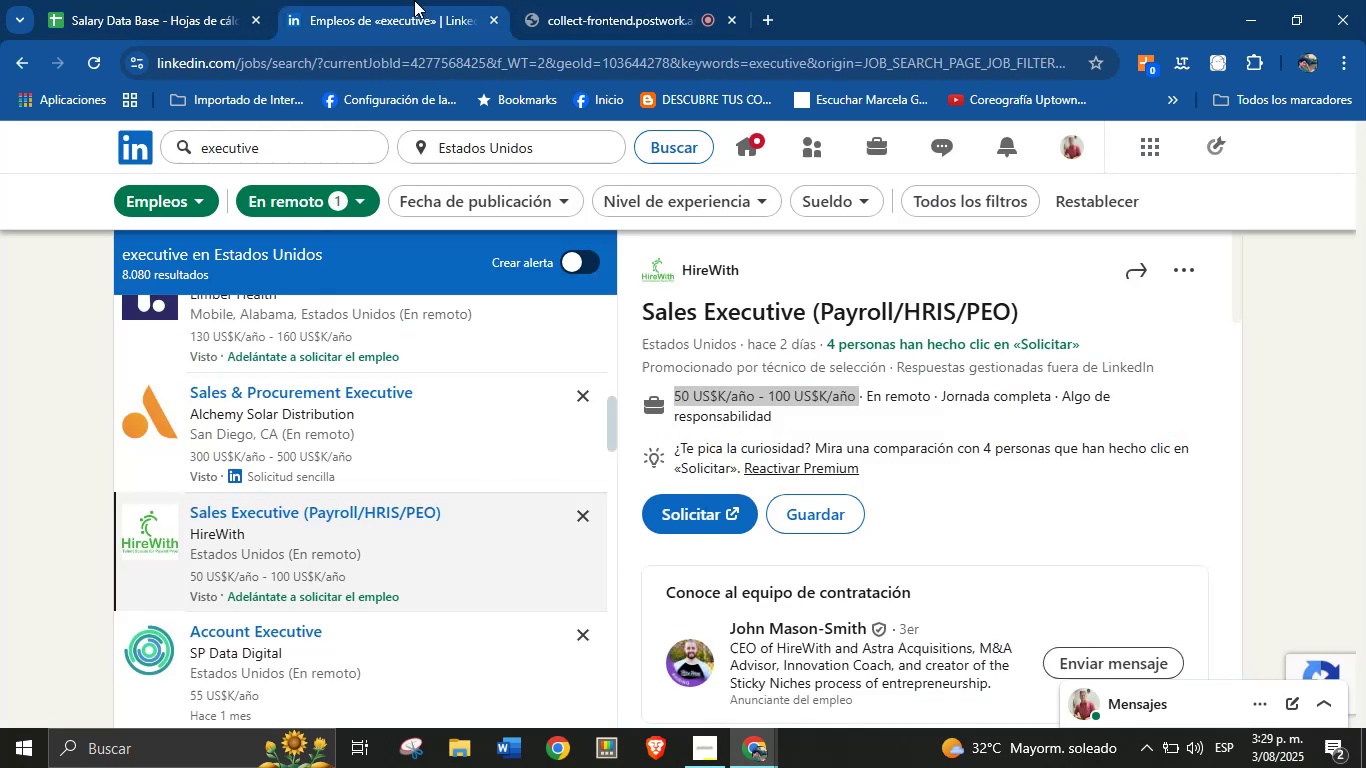 
scroll: coordinate [807, 475], scroll_direction: down, amount: 28.0
 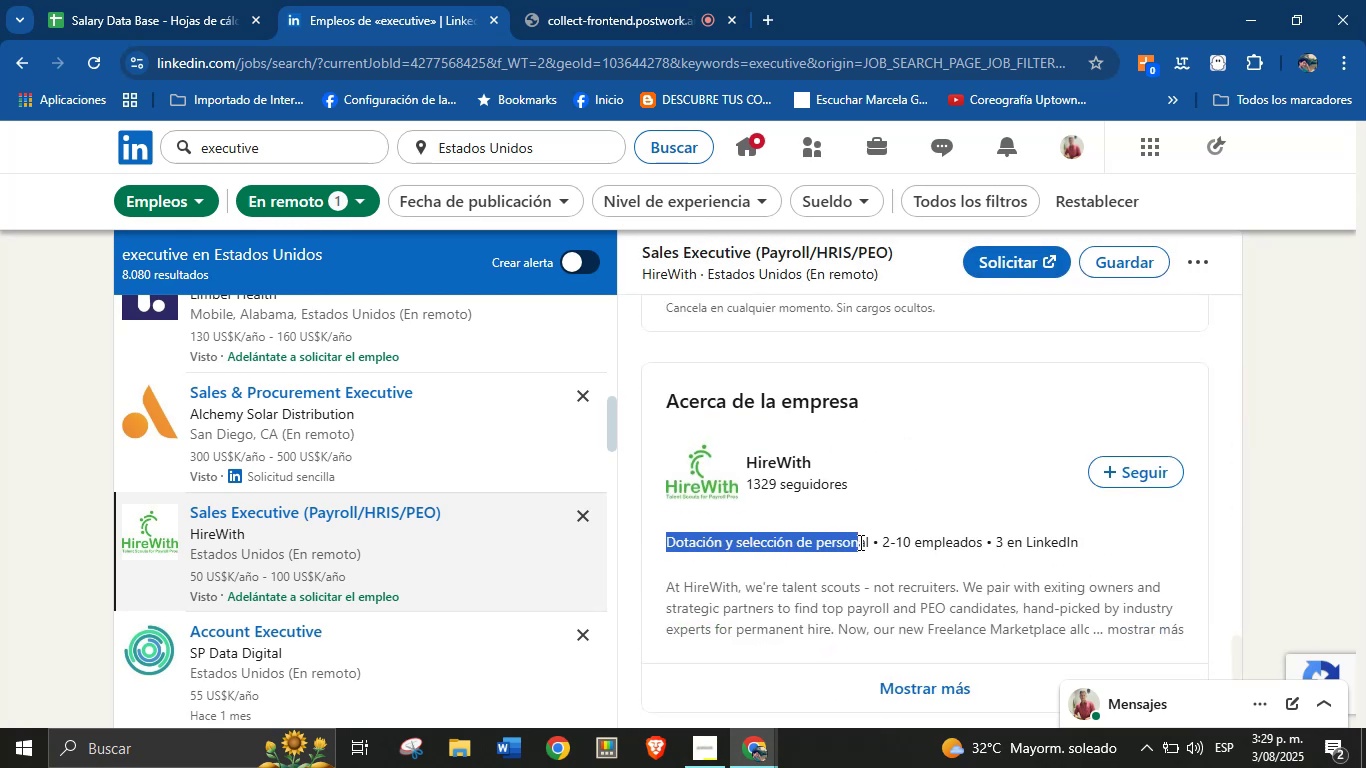 
key(Control+C)
 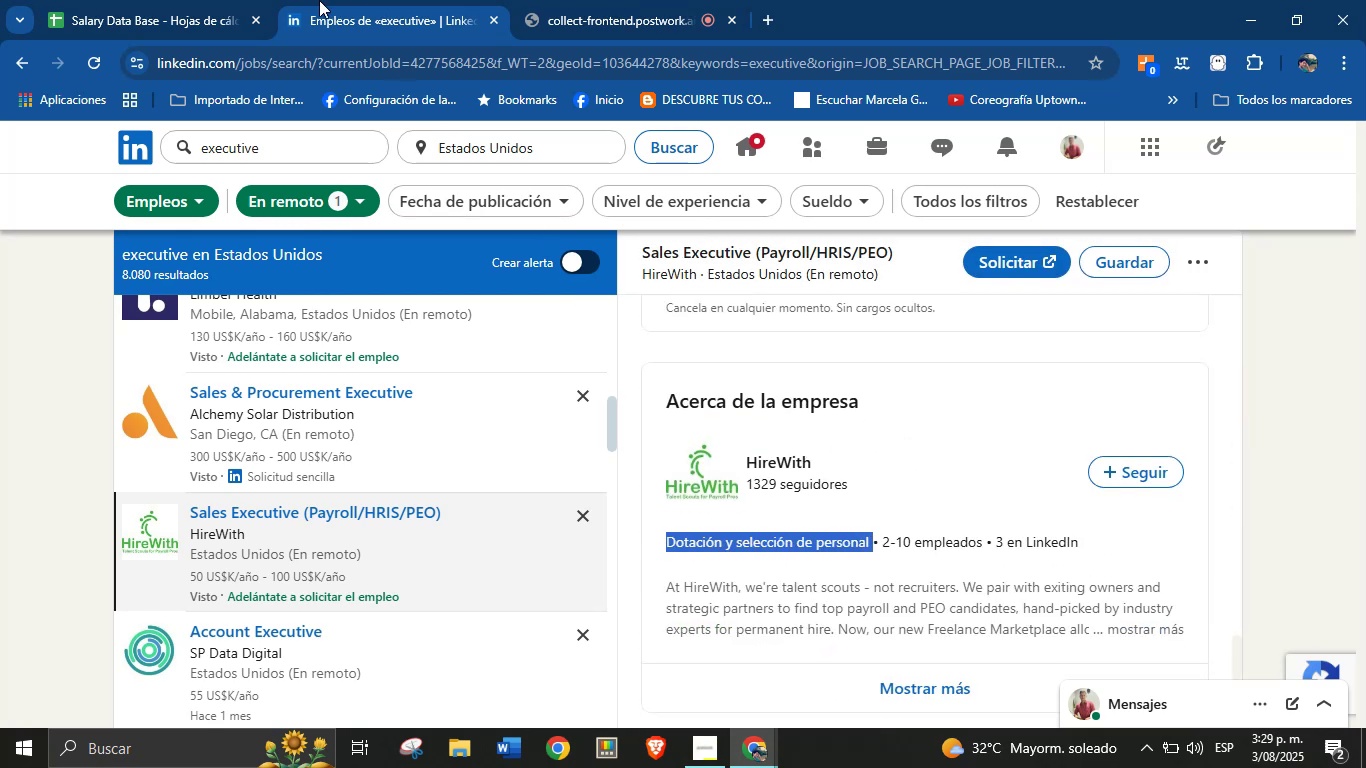 
left_click([199, 0])
 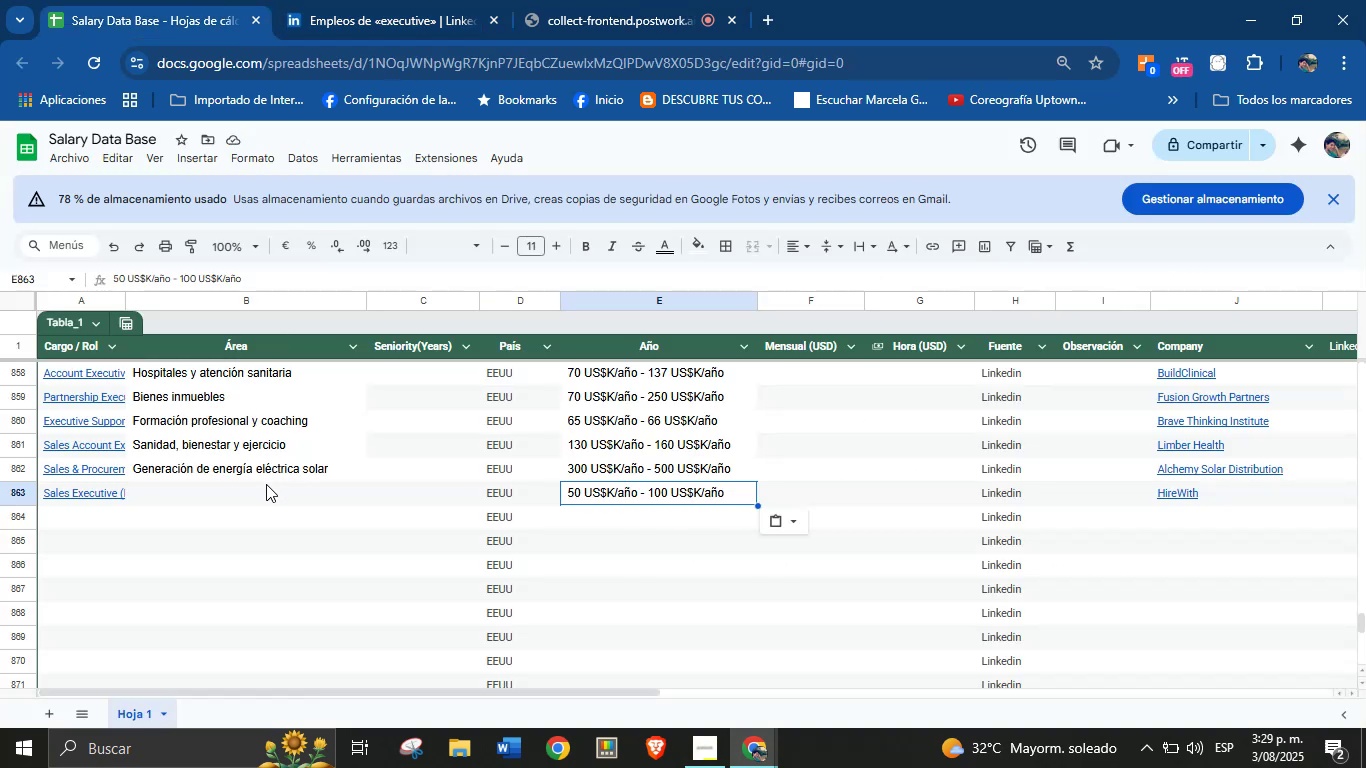 
key(Control+V)
 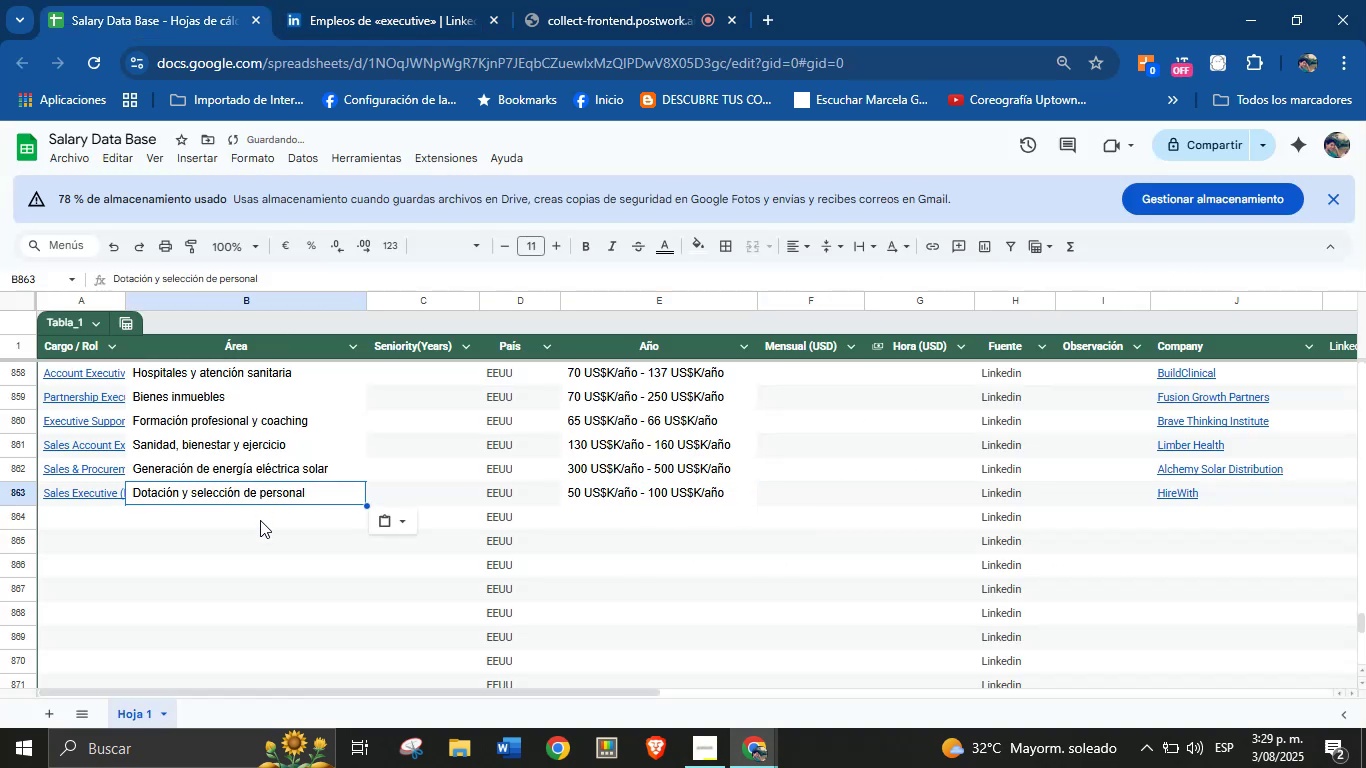 
left_click([254, 532])
 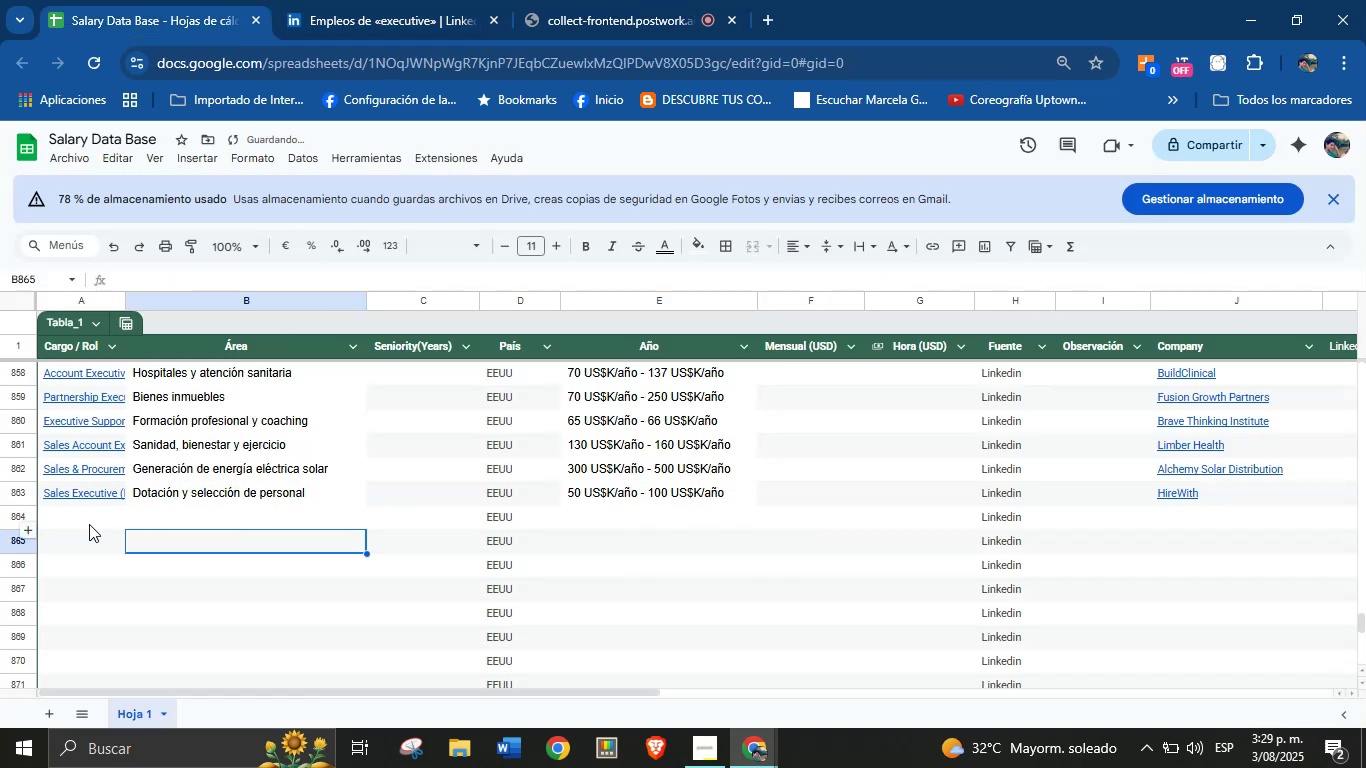 
left_click([87, 525])
 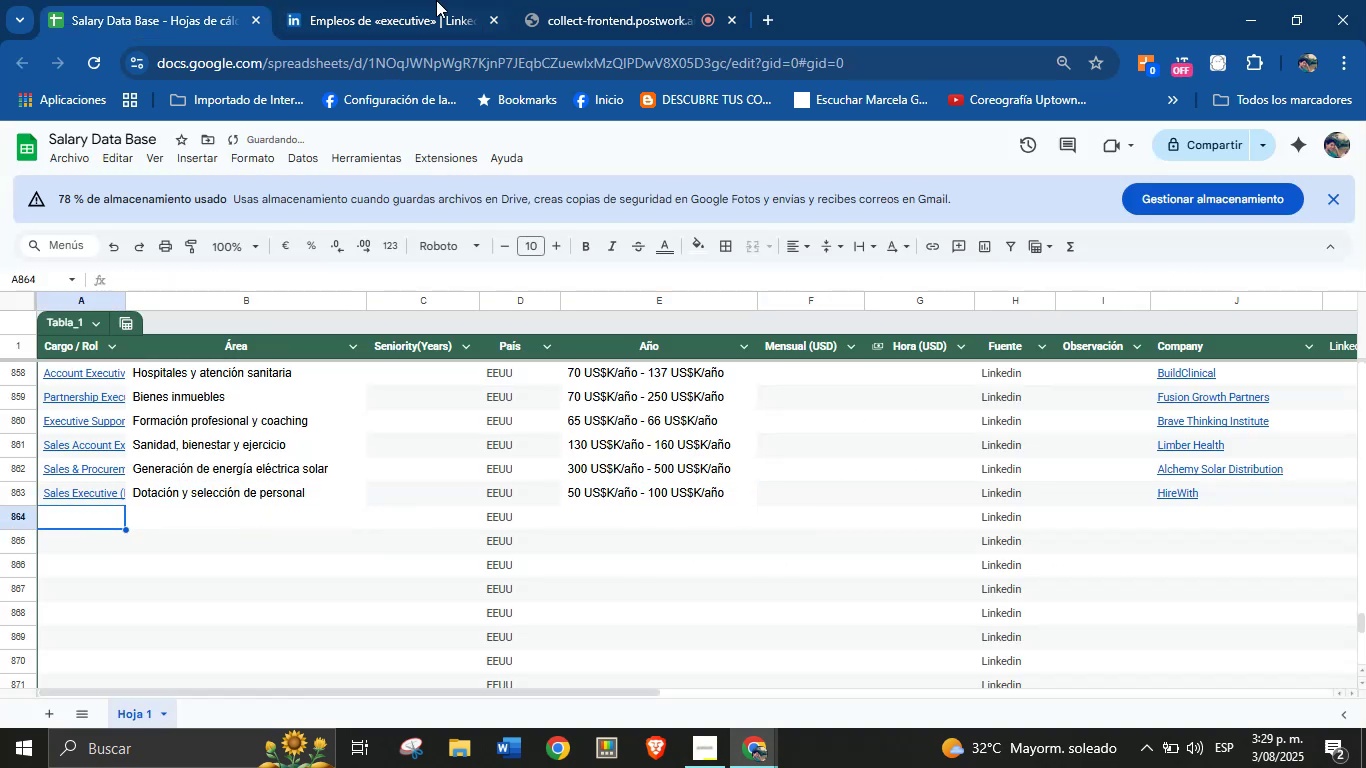 
left_click([439, 0])
 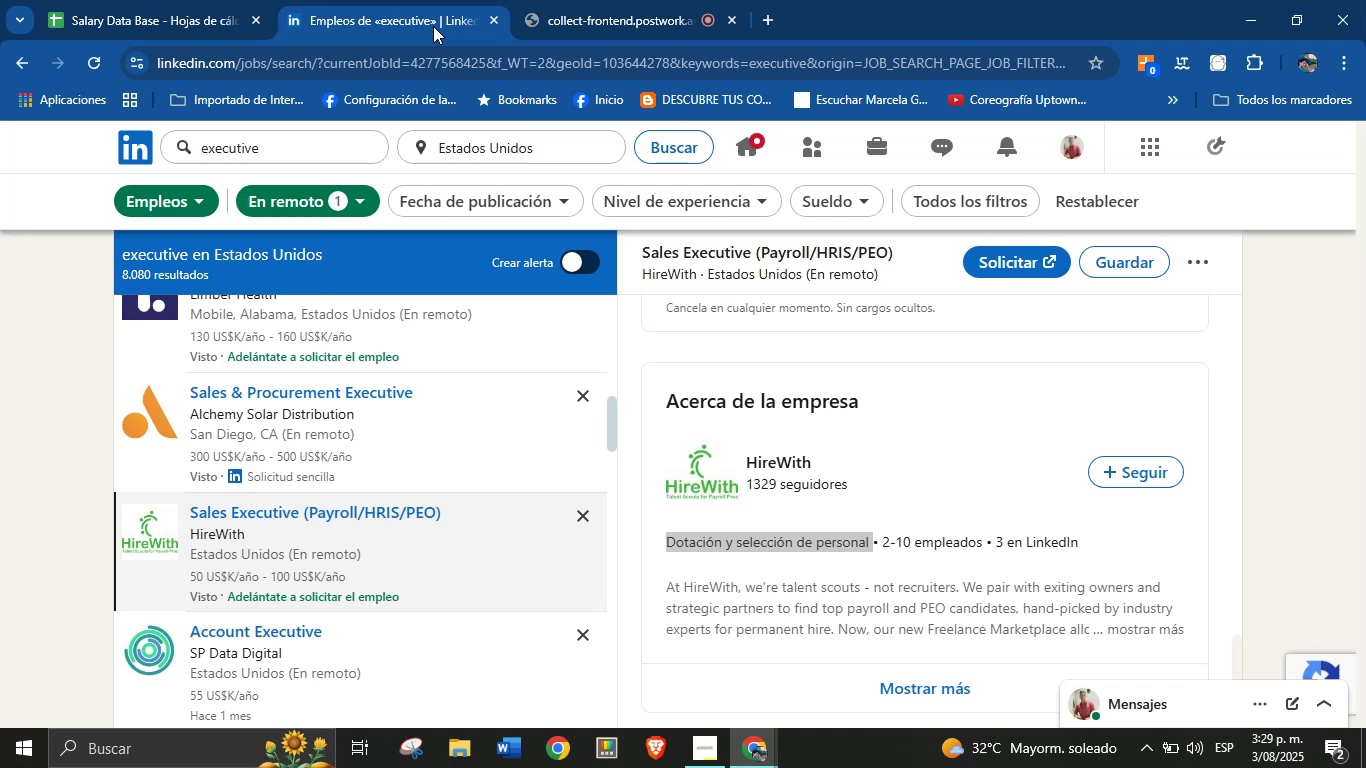 
scroll: coordinate [311, 569], scroll_direction: down, amount: 2.0
 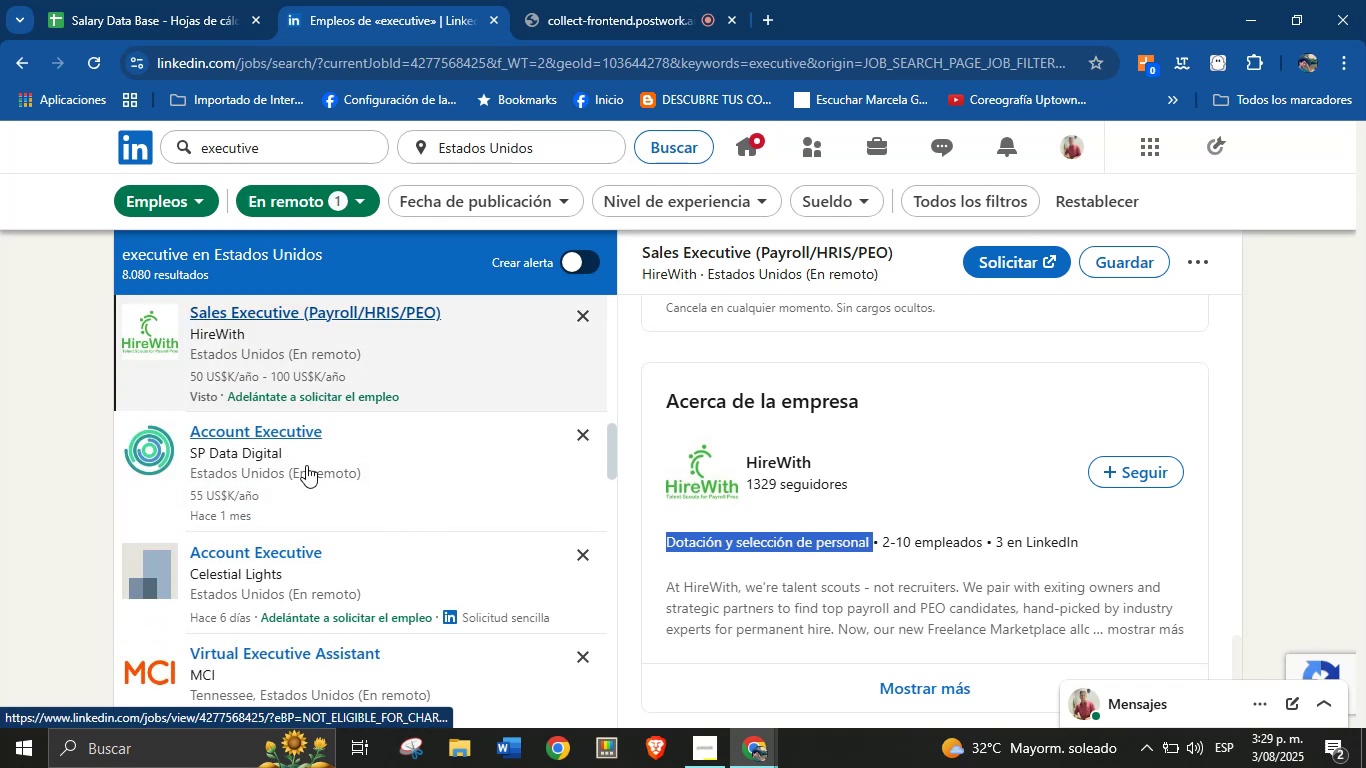 
left_click([272, 438])
 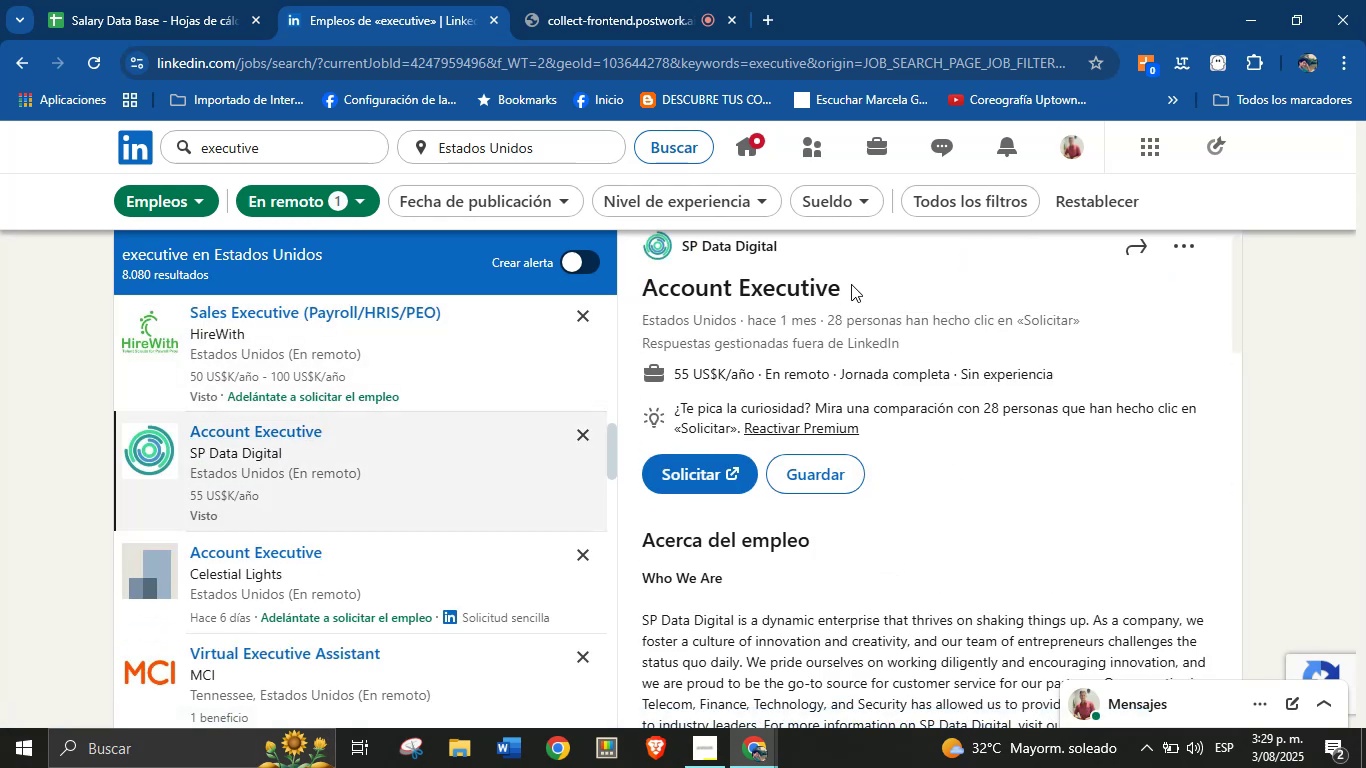 
wait(7.78)
 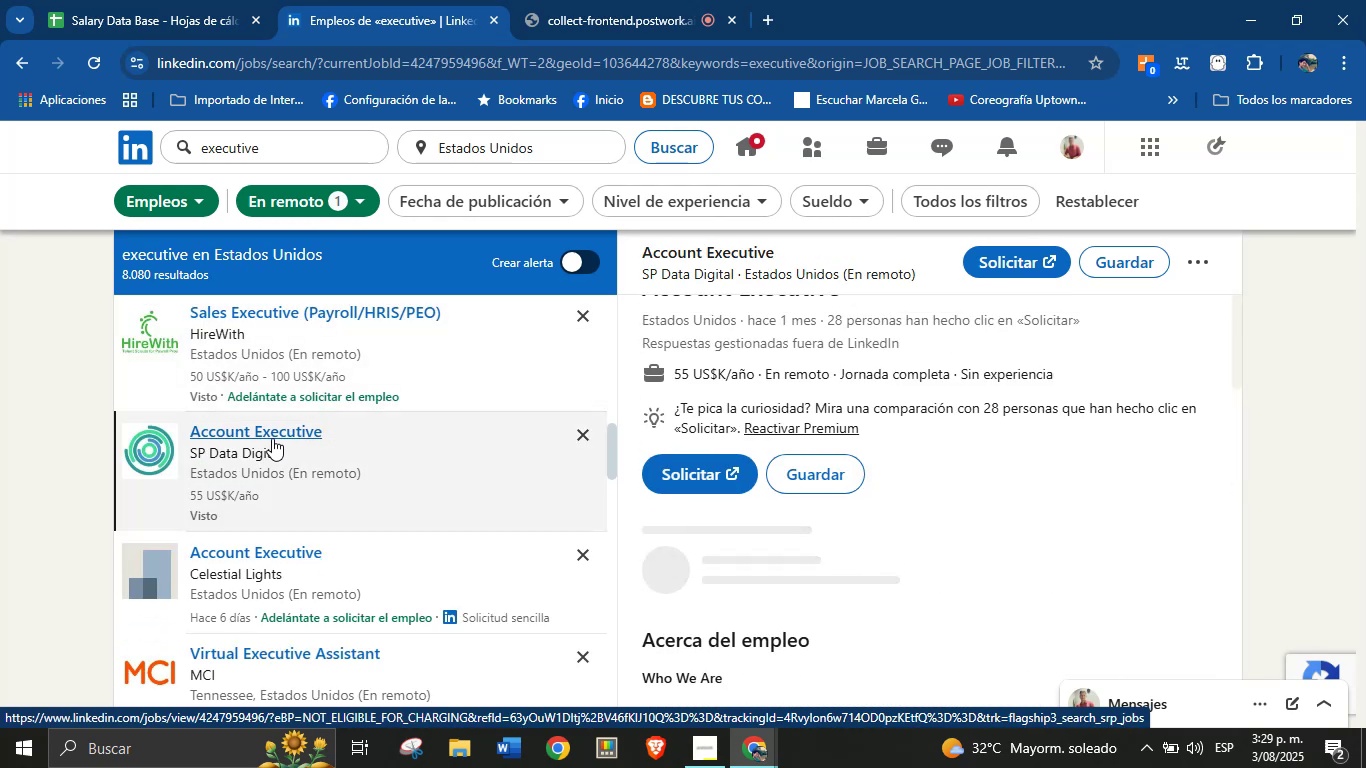 
key(Control+C)
 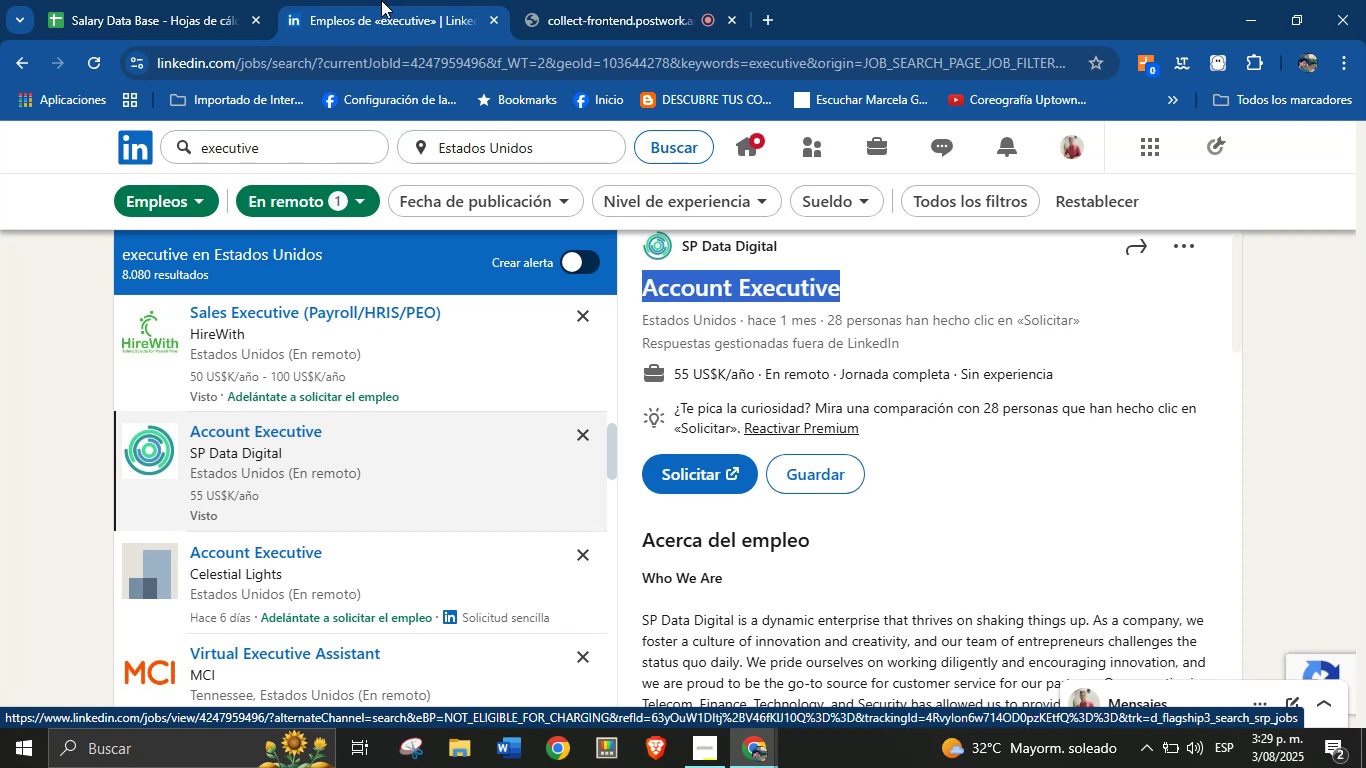 
left_click([208, 0])
 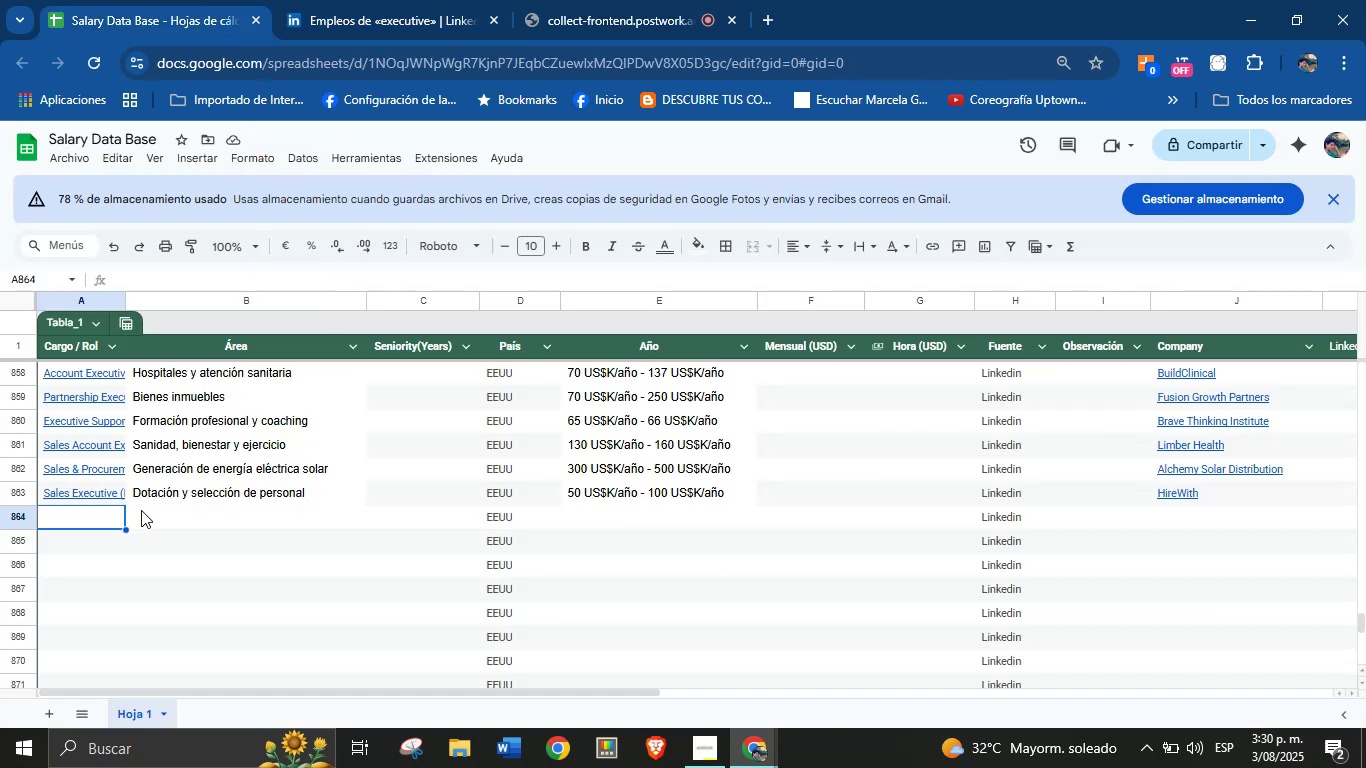 
left_click([120, 517])
 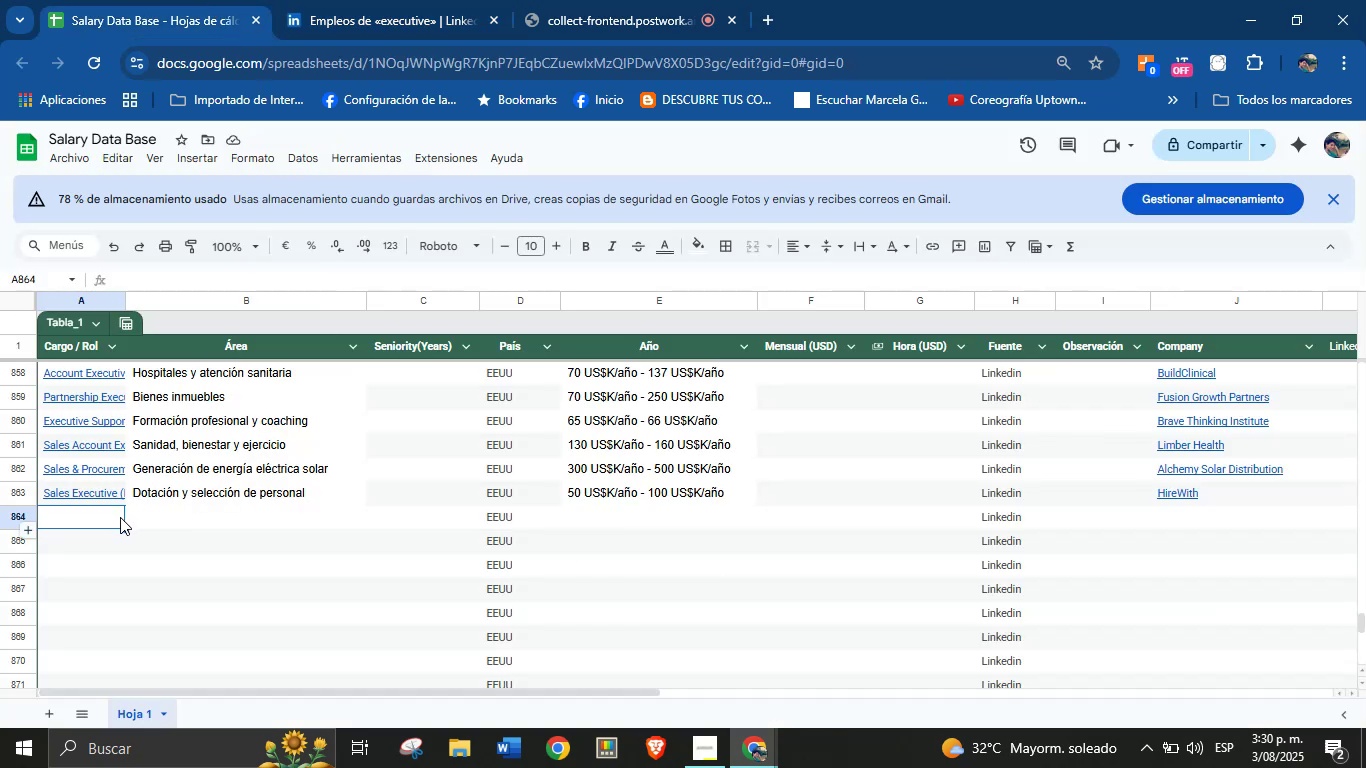 
key(Control+V)
 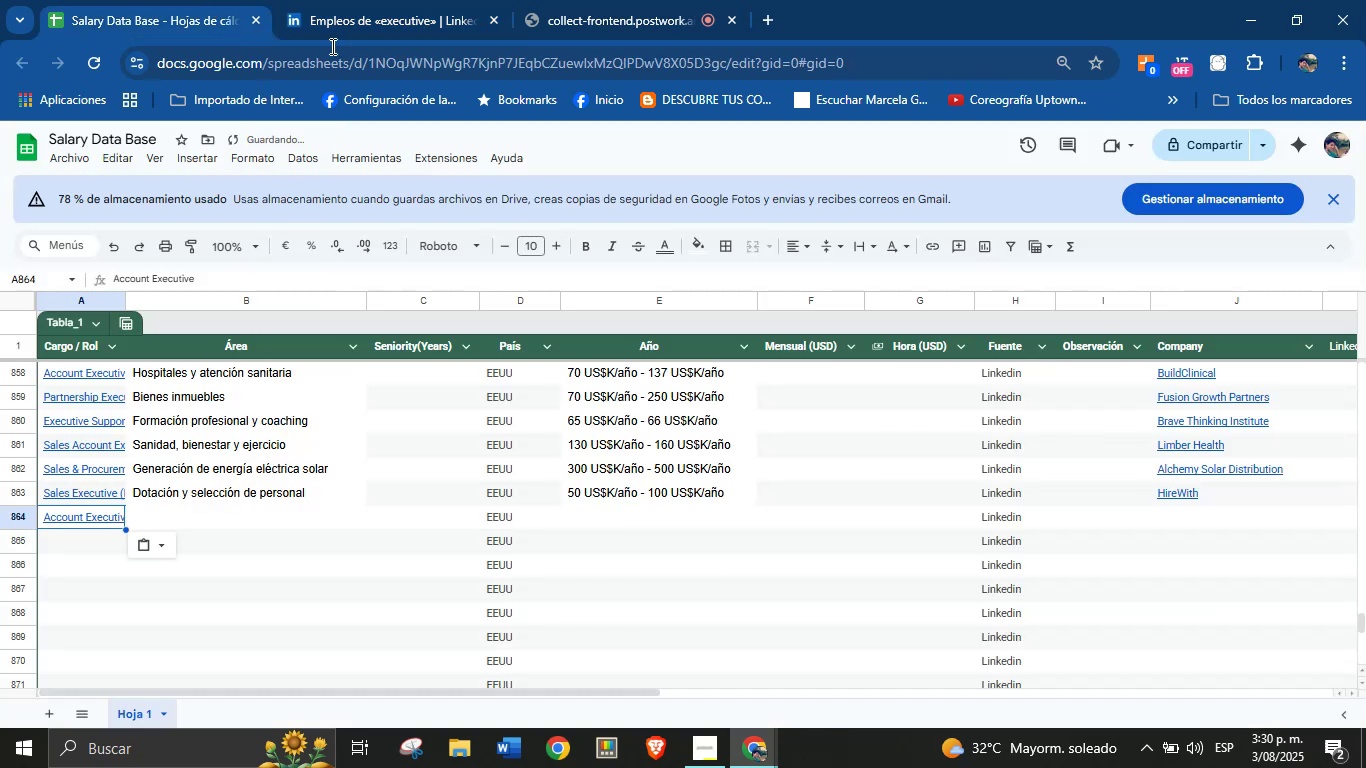 
left_click([336, 0])
 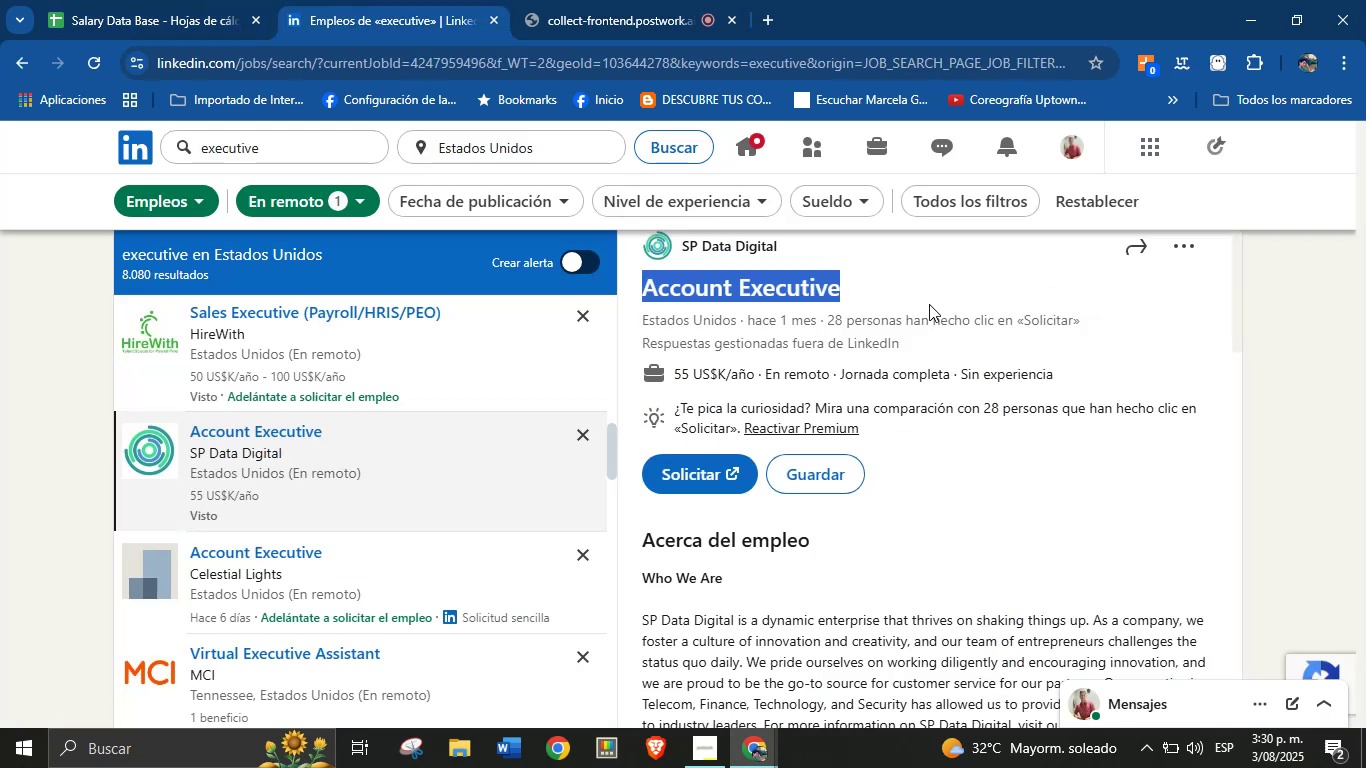 
left_click([931, 298])
 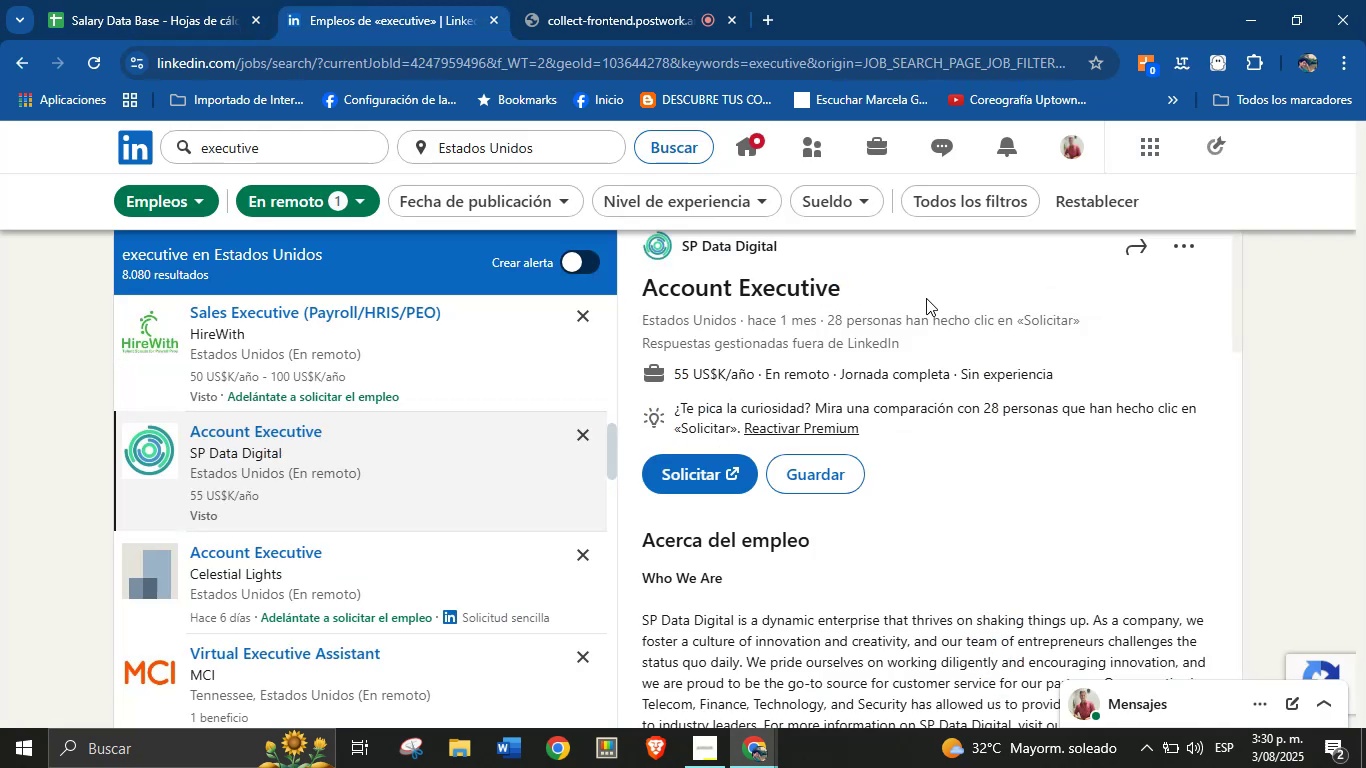 
scroll: coordinate [864, 305], scroll_direction: up, amount: 1.0
 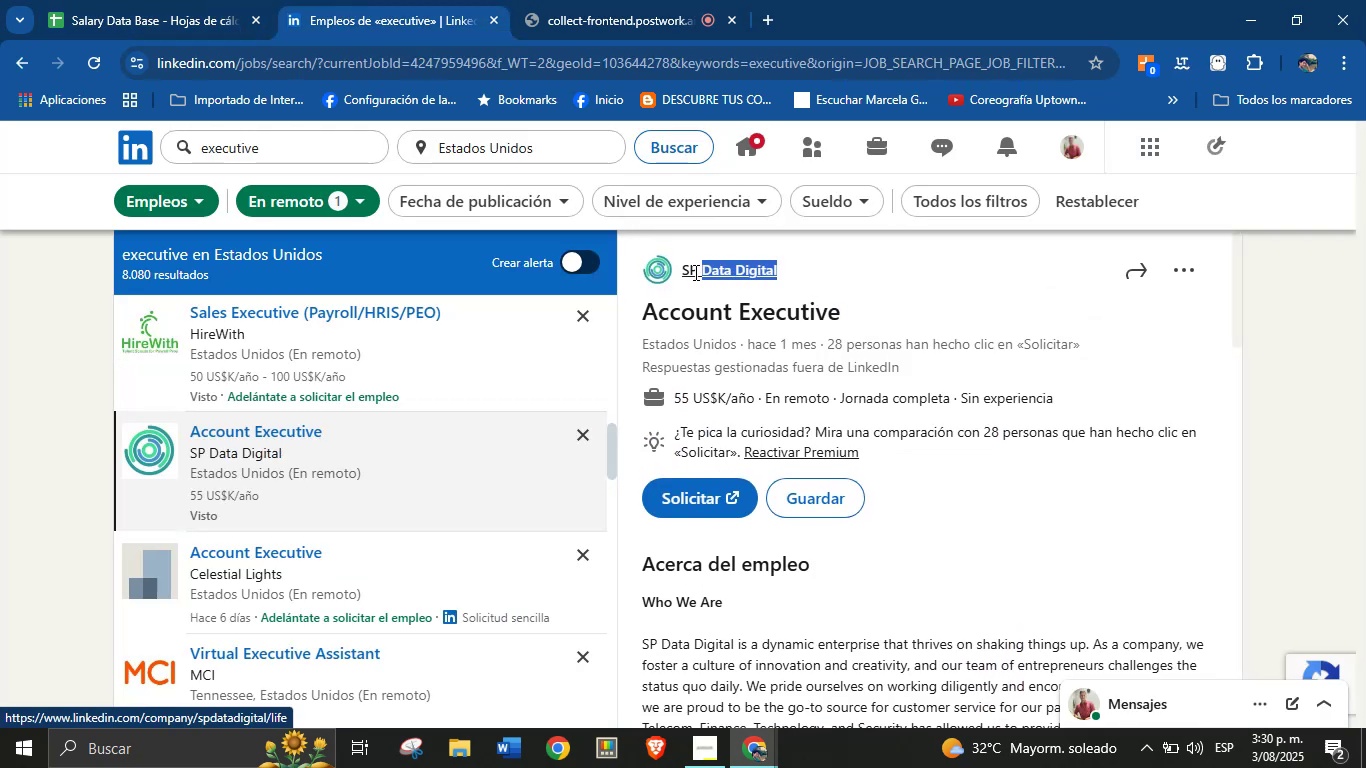 
key(Control+C)
 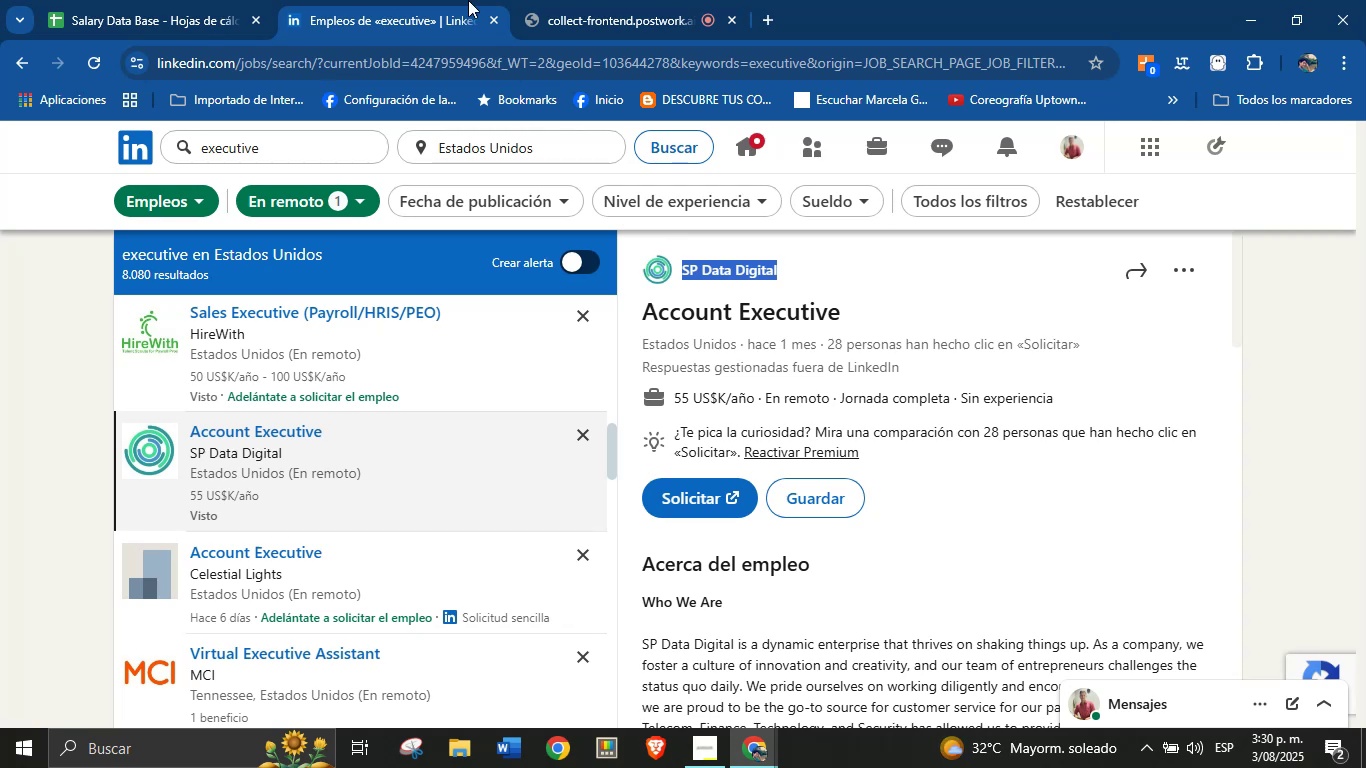 
left_click([182, 0])
 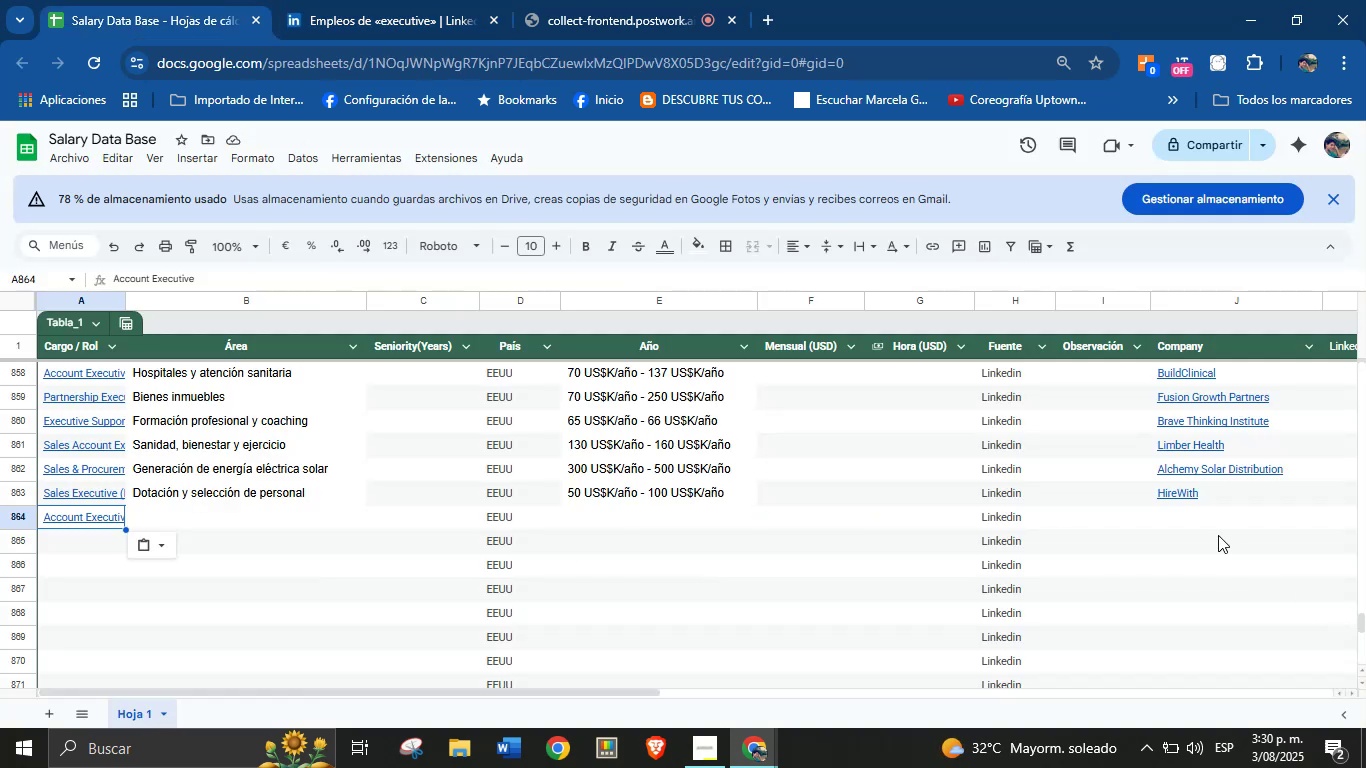 
key(Control+V)
 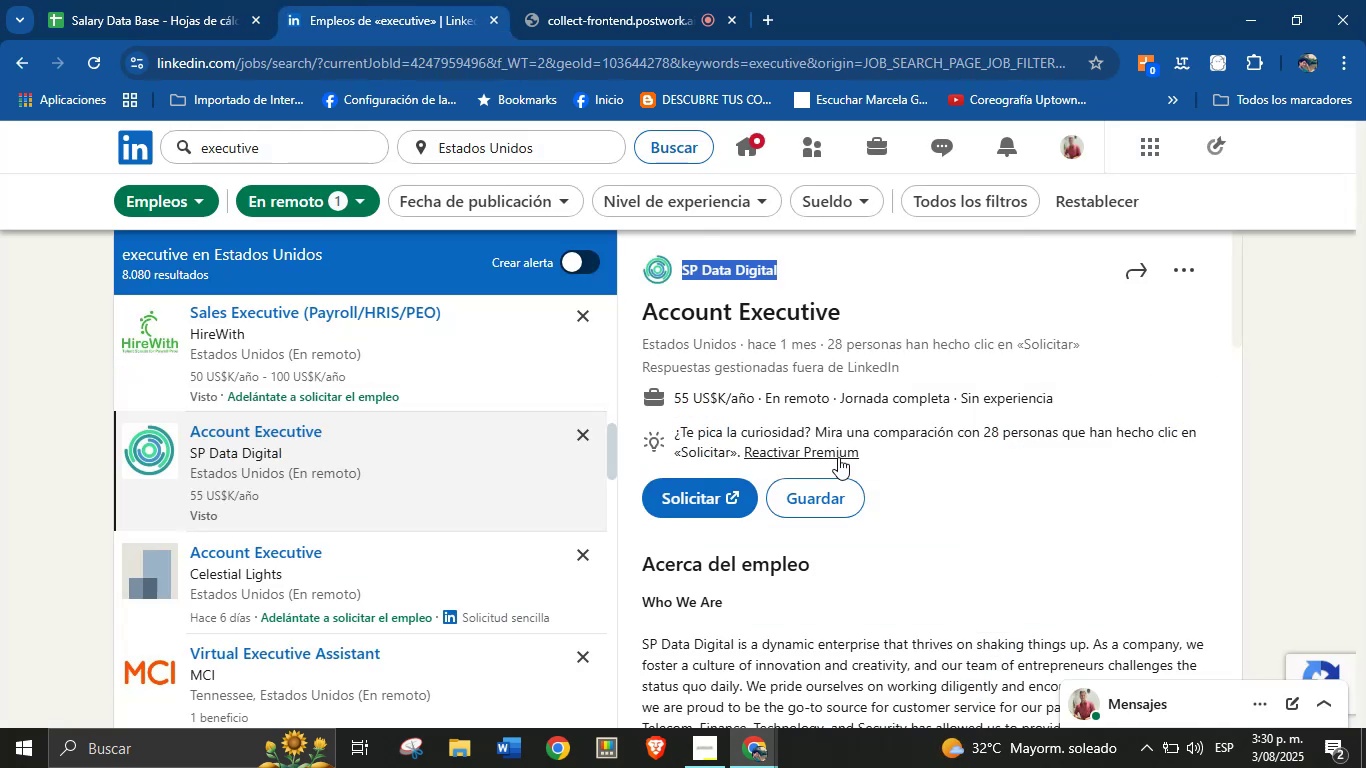 
left_click([186, 0])
 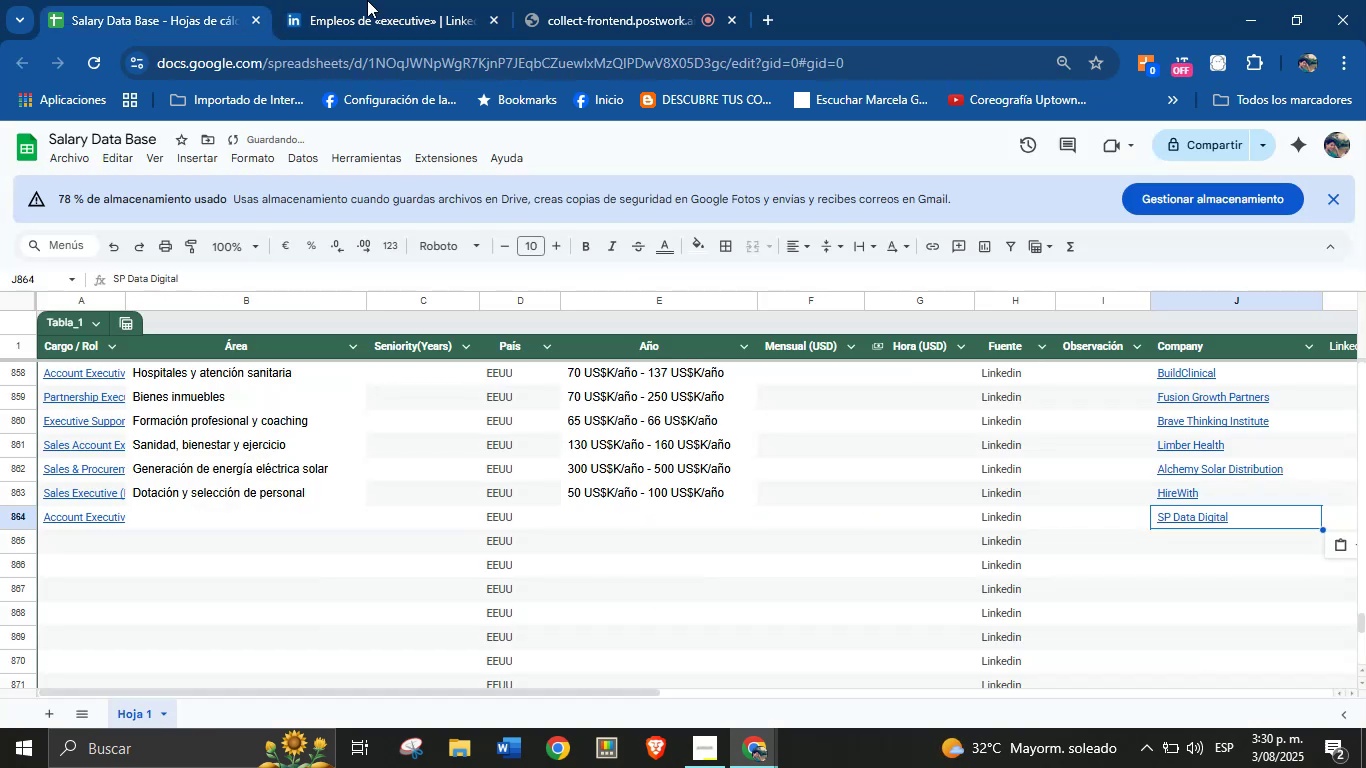 
left_click([470, 0])
 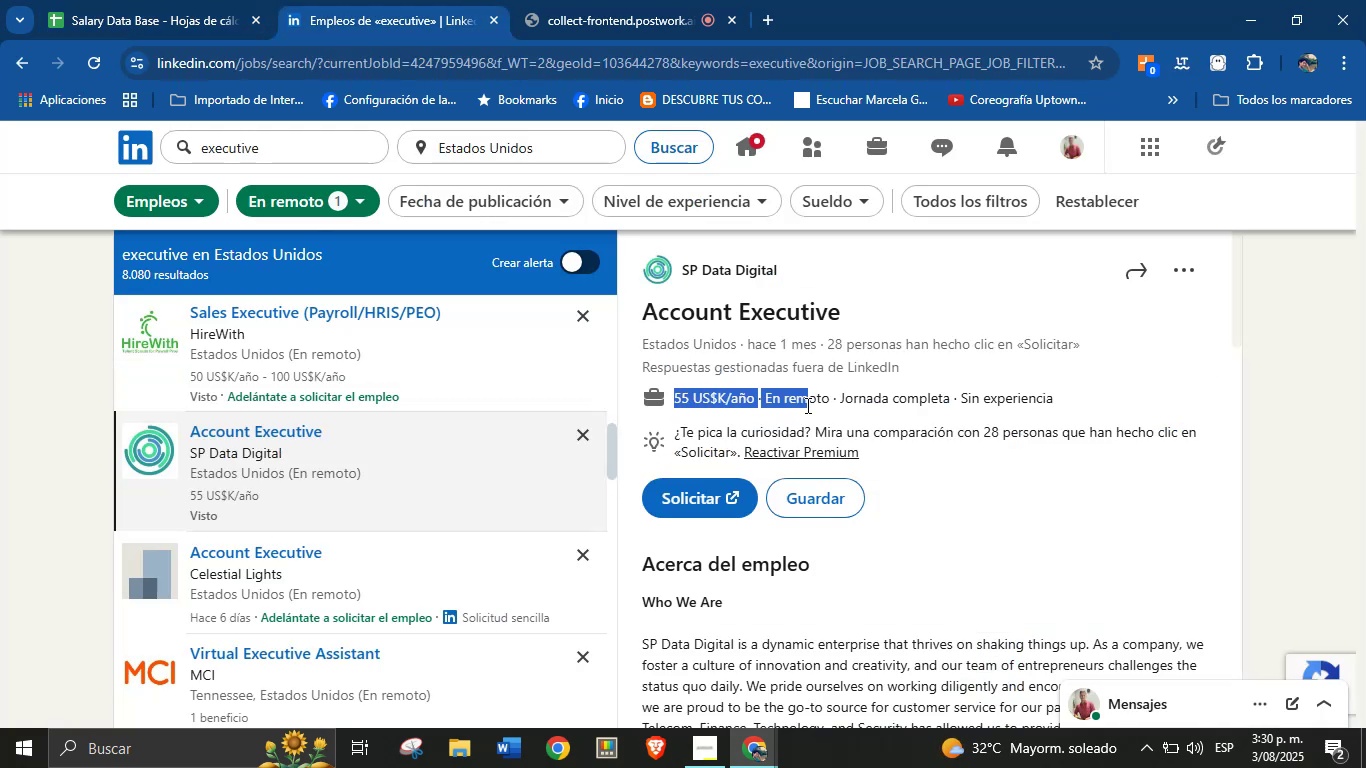 
key(Control+C)
 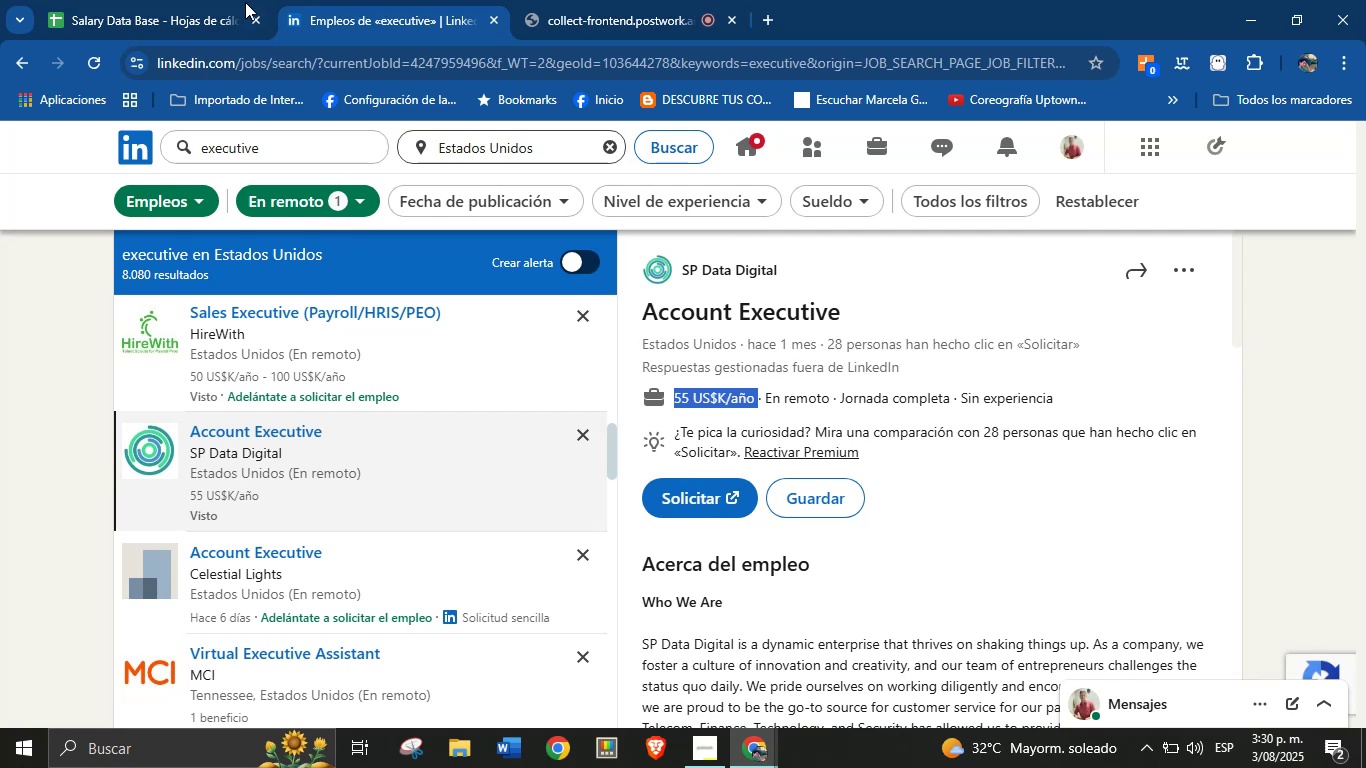 
left_click([213, 0])
 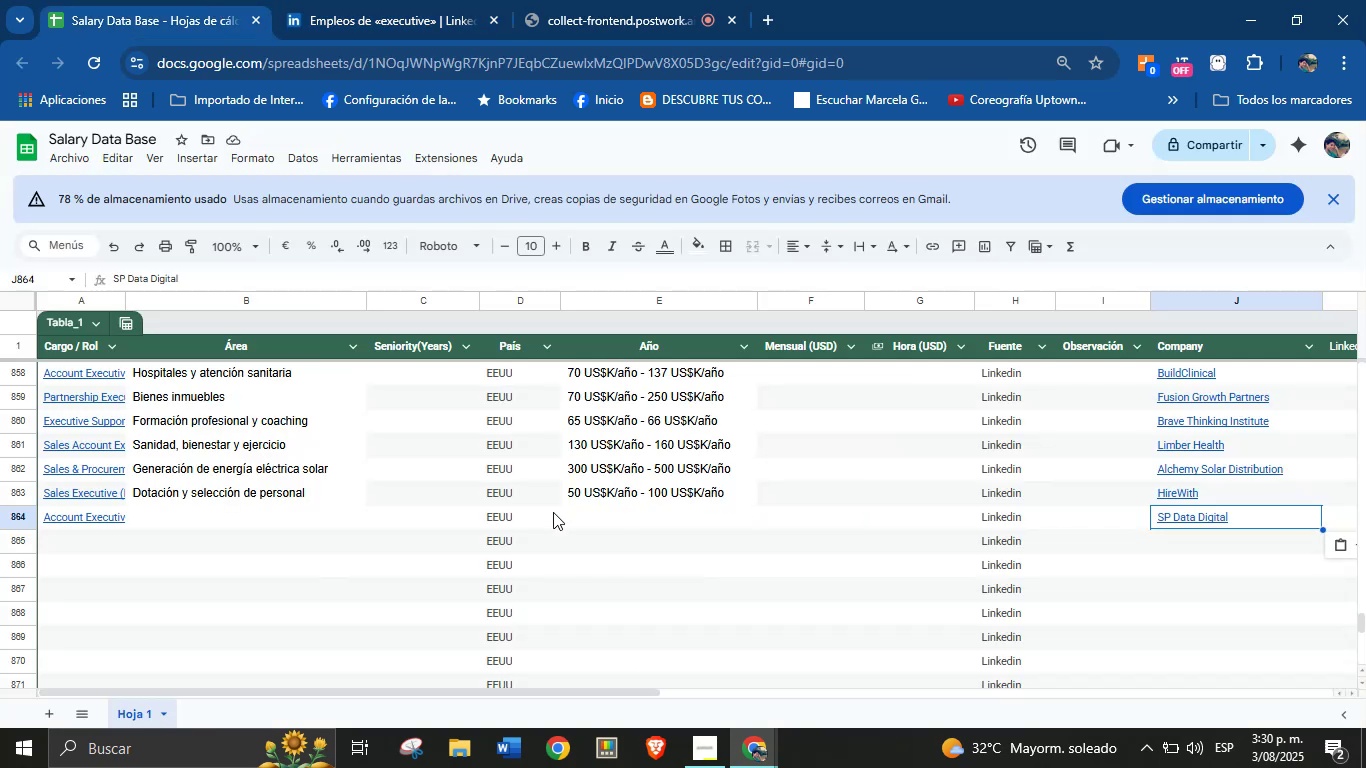 
left_click([617, 518])
 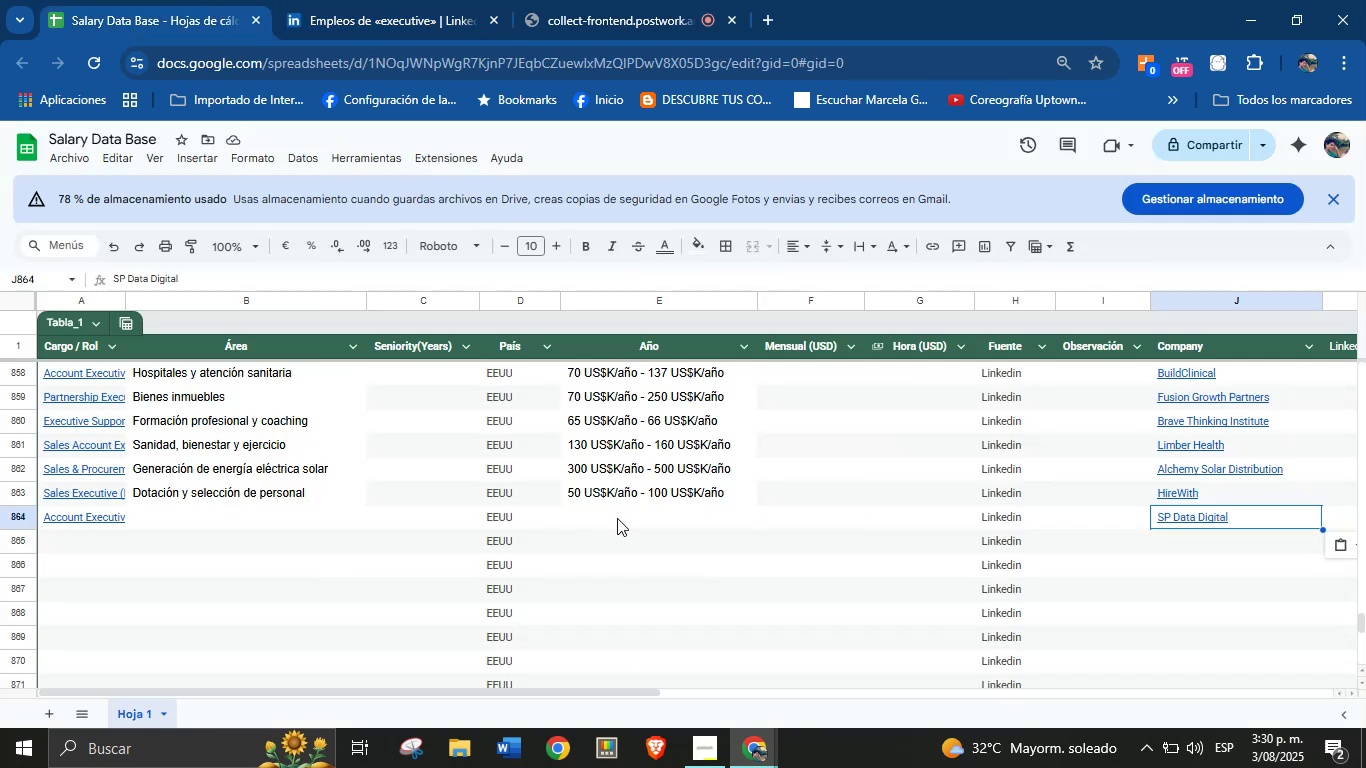 
key(Control+V)
 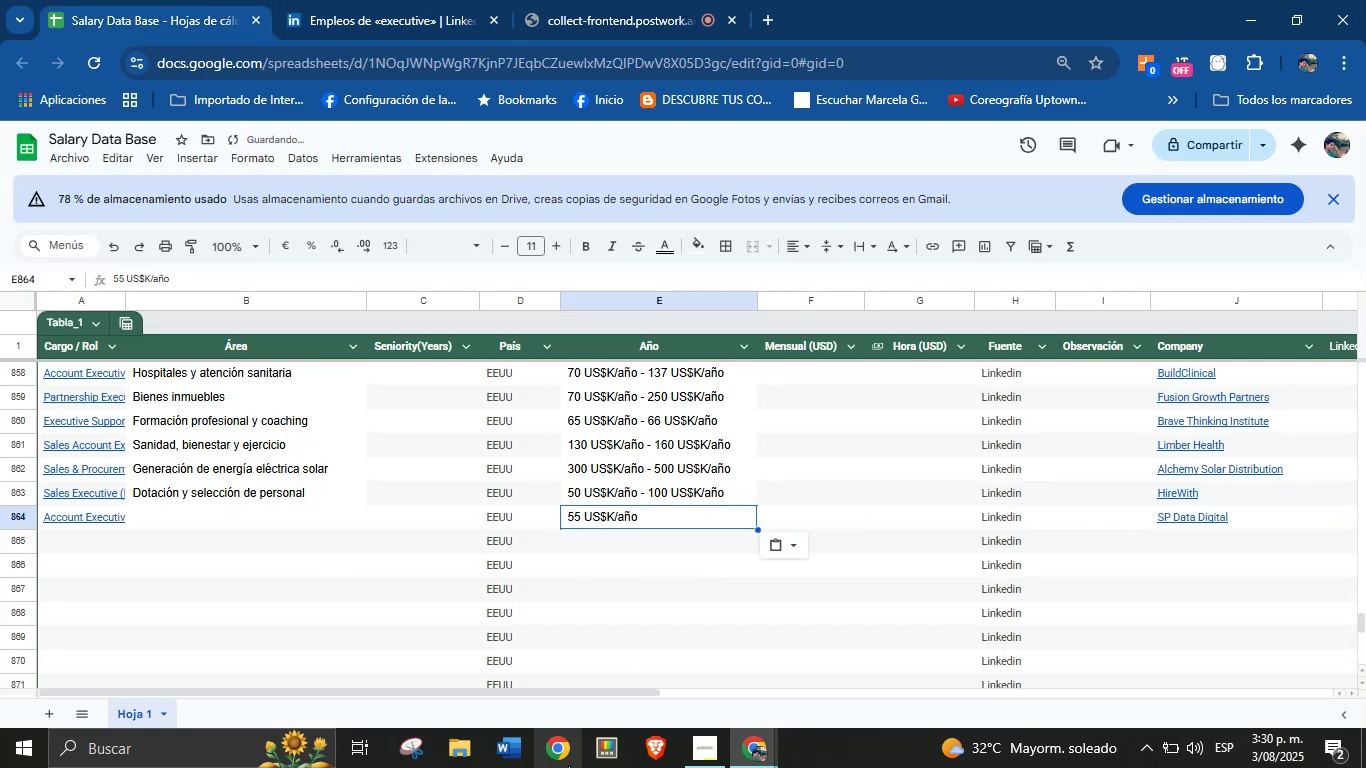 
left_click([440, 0])
 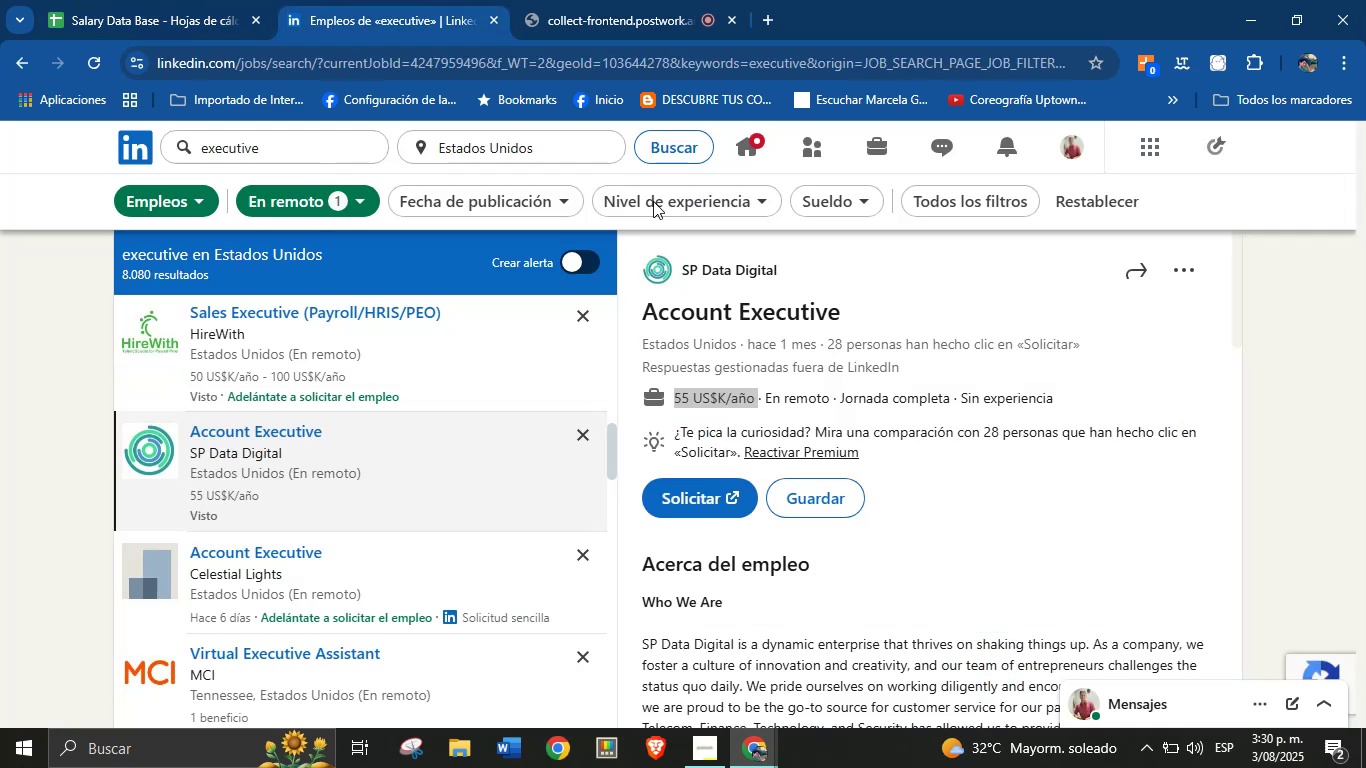 
scroll: coordinate [716, 421], scroll_direction: down, amount: 18.0
 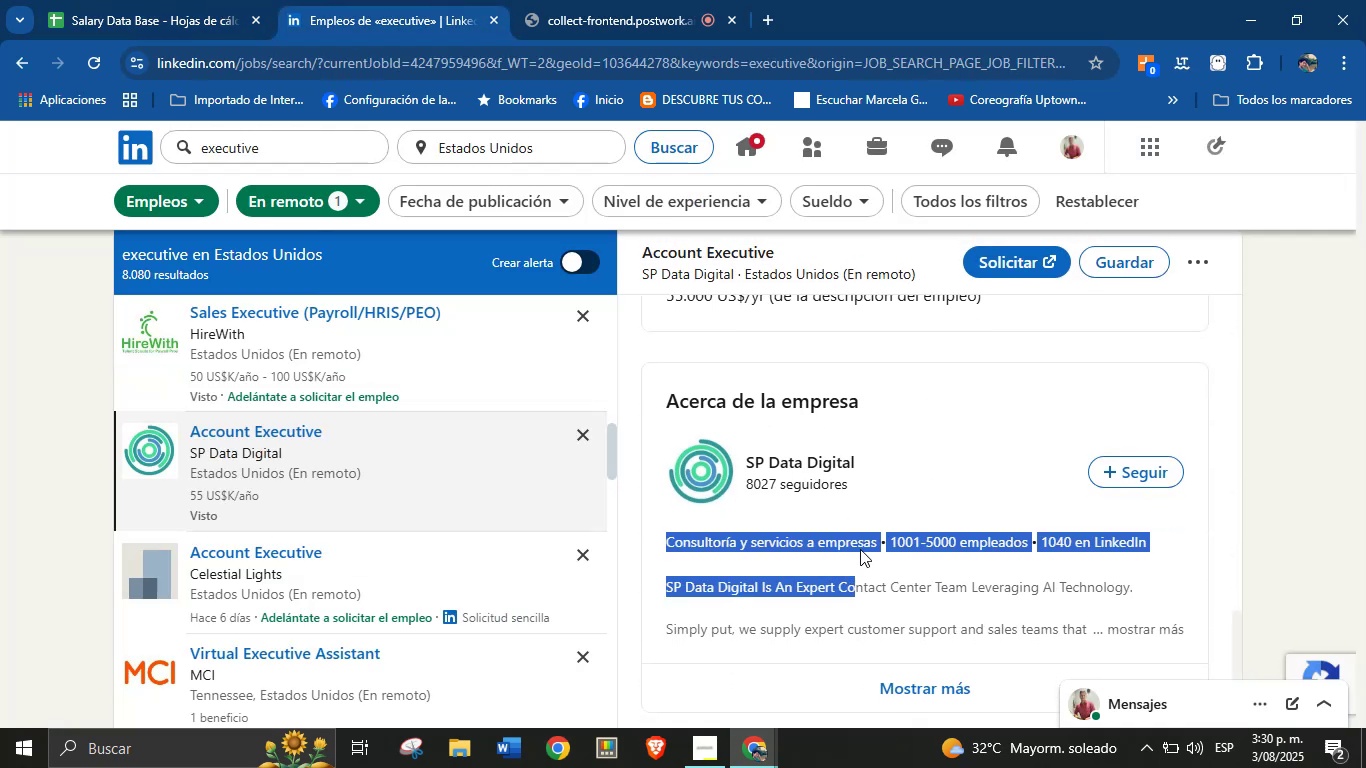 
hold_key(key=ControlLeft, duration=0.92)
 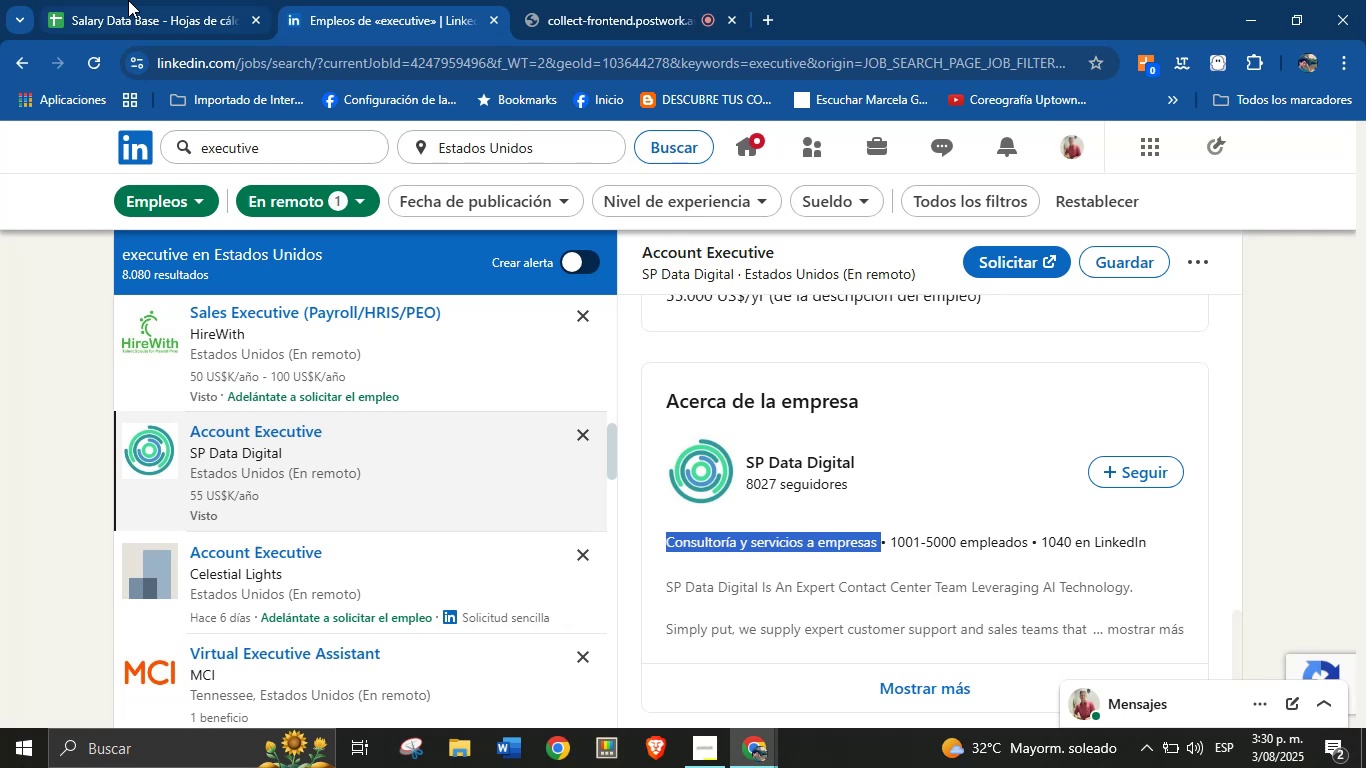 
hold_key(key=C, duration=0.35)
 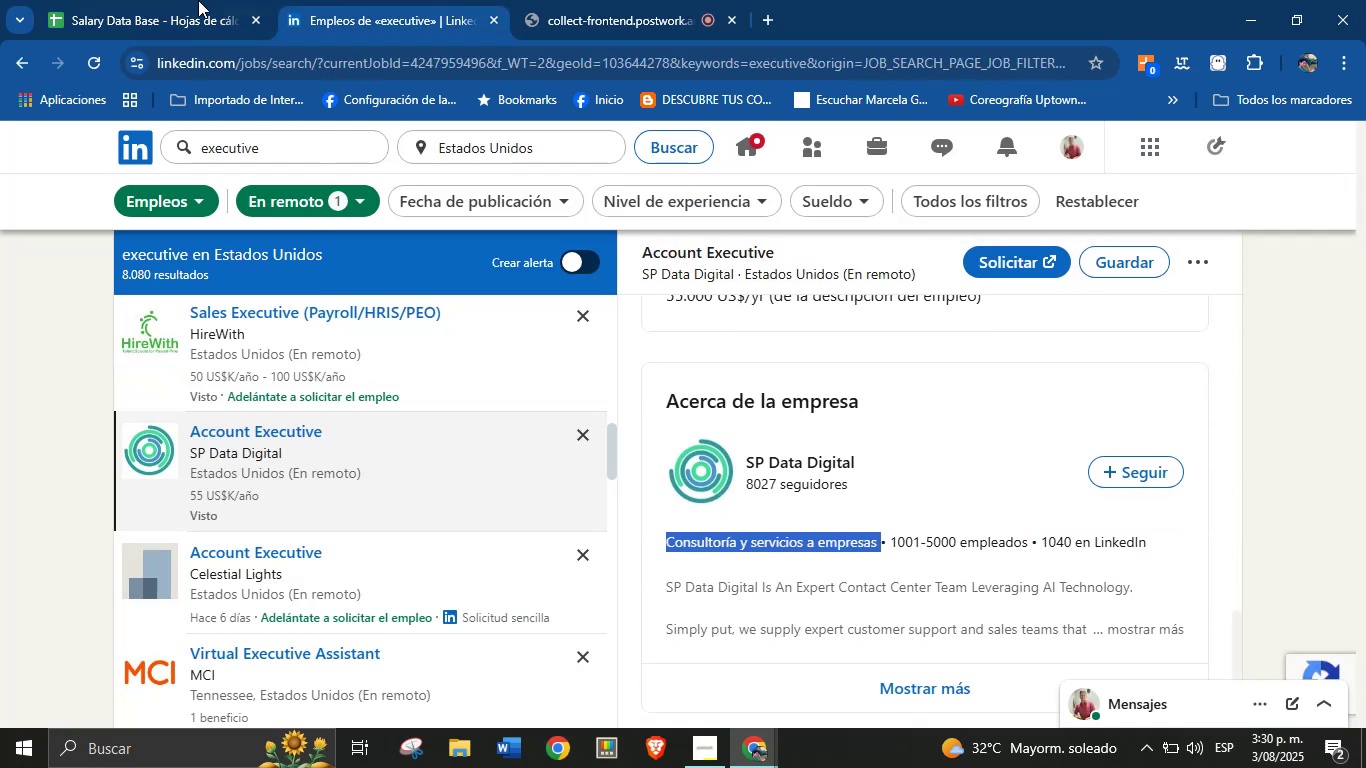 
left_click([128, 0])
 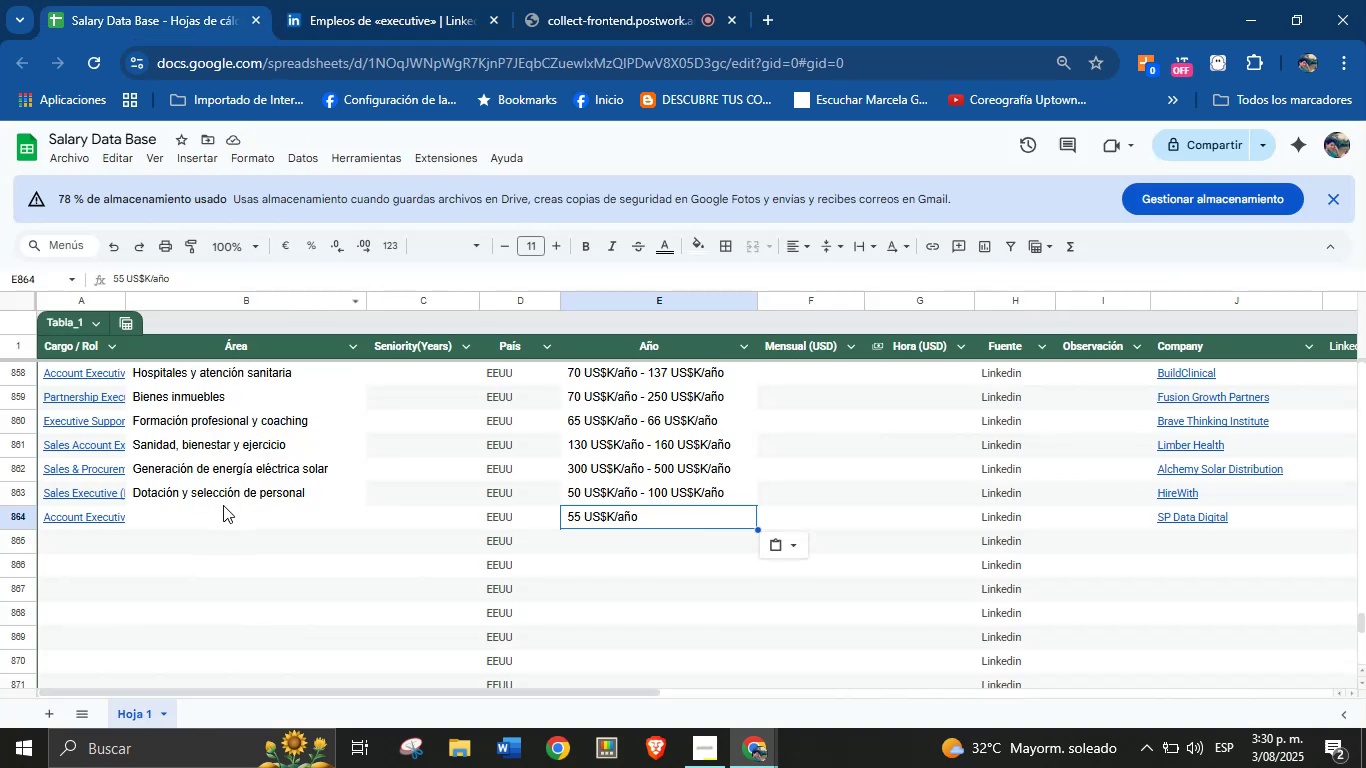 
left_click([220, 516])
 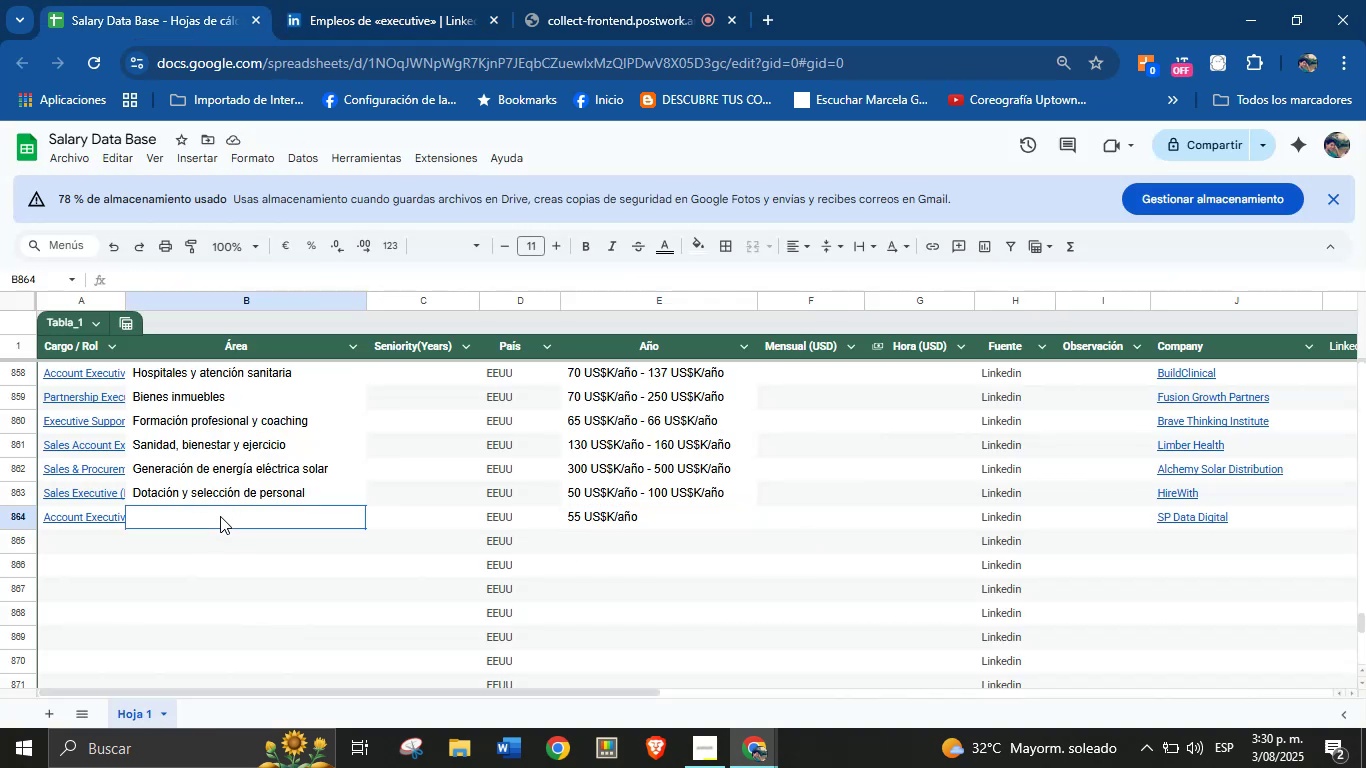 
key(Control+V)
 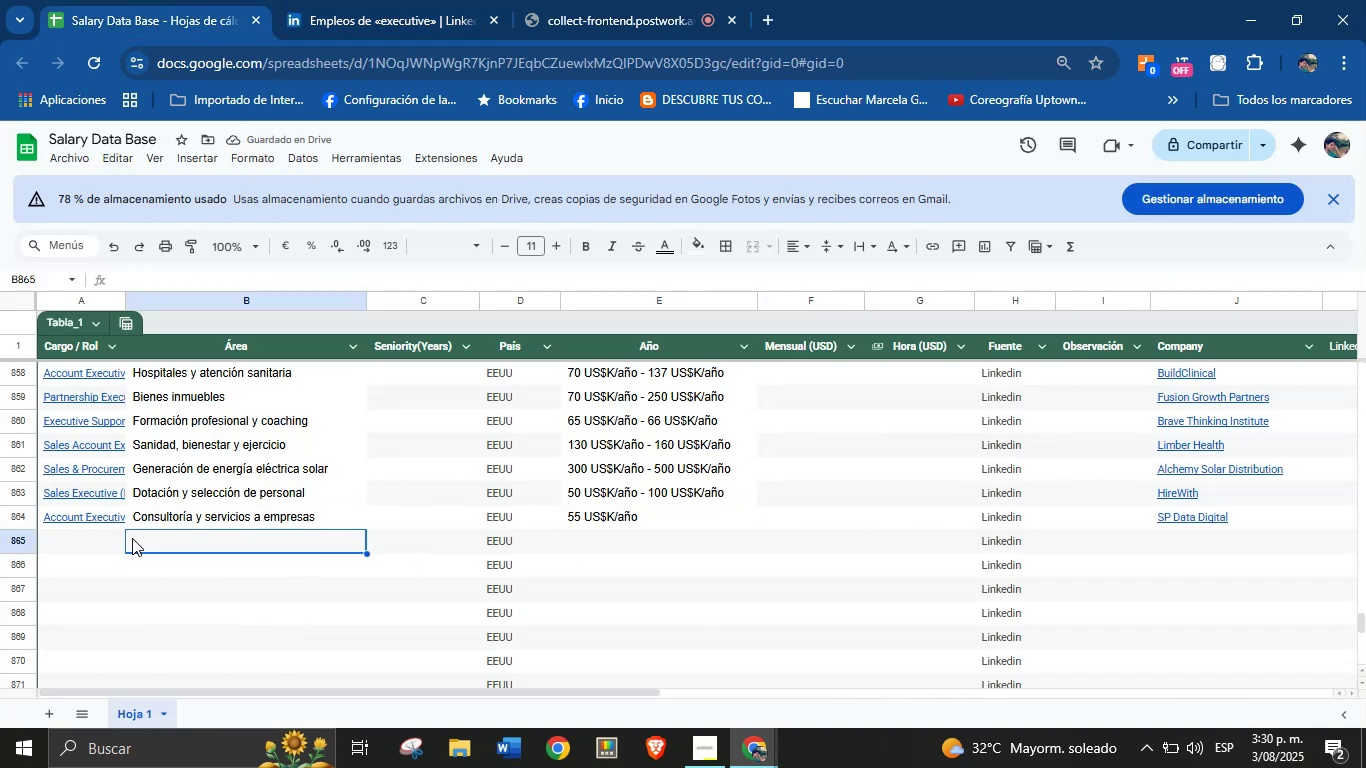 
wait(5.77)
 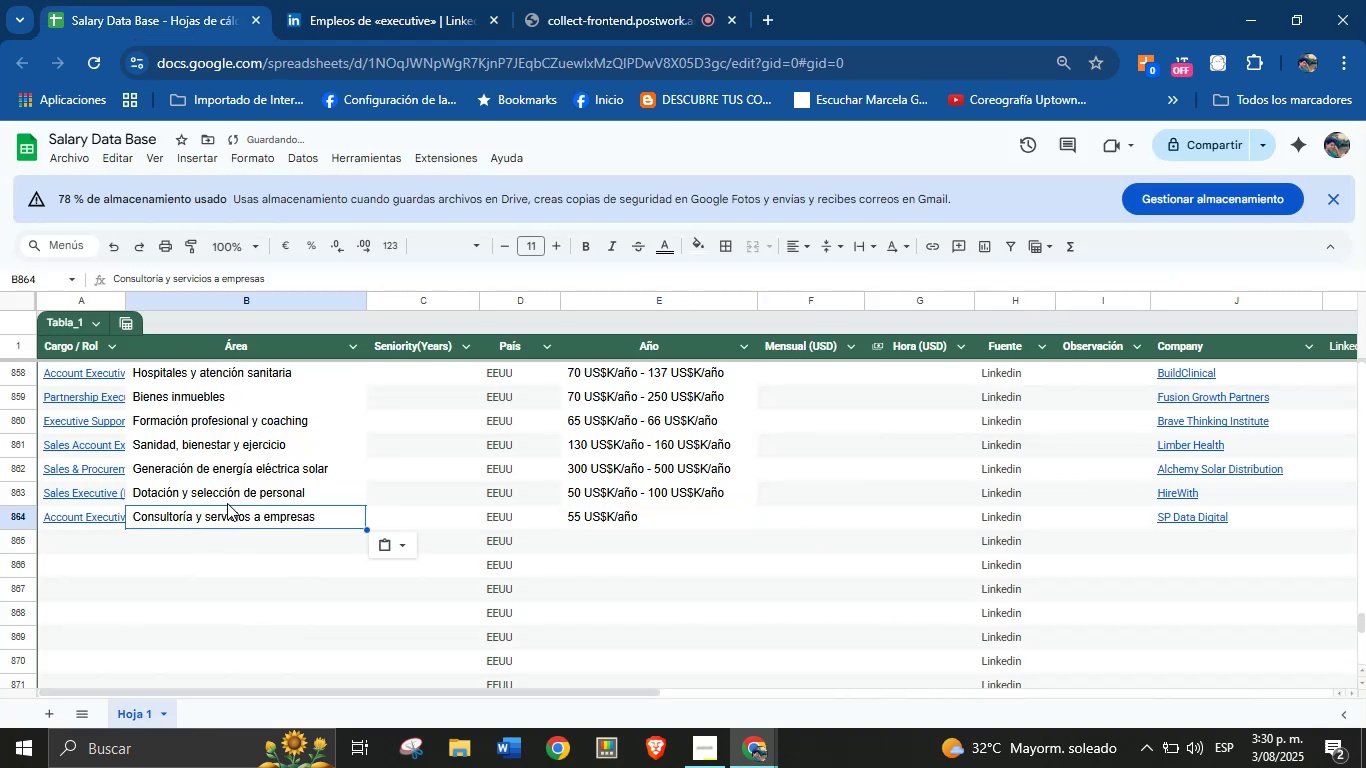 
left_click([105, 547])
 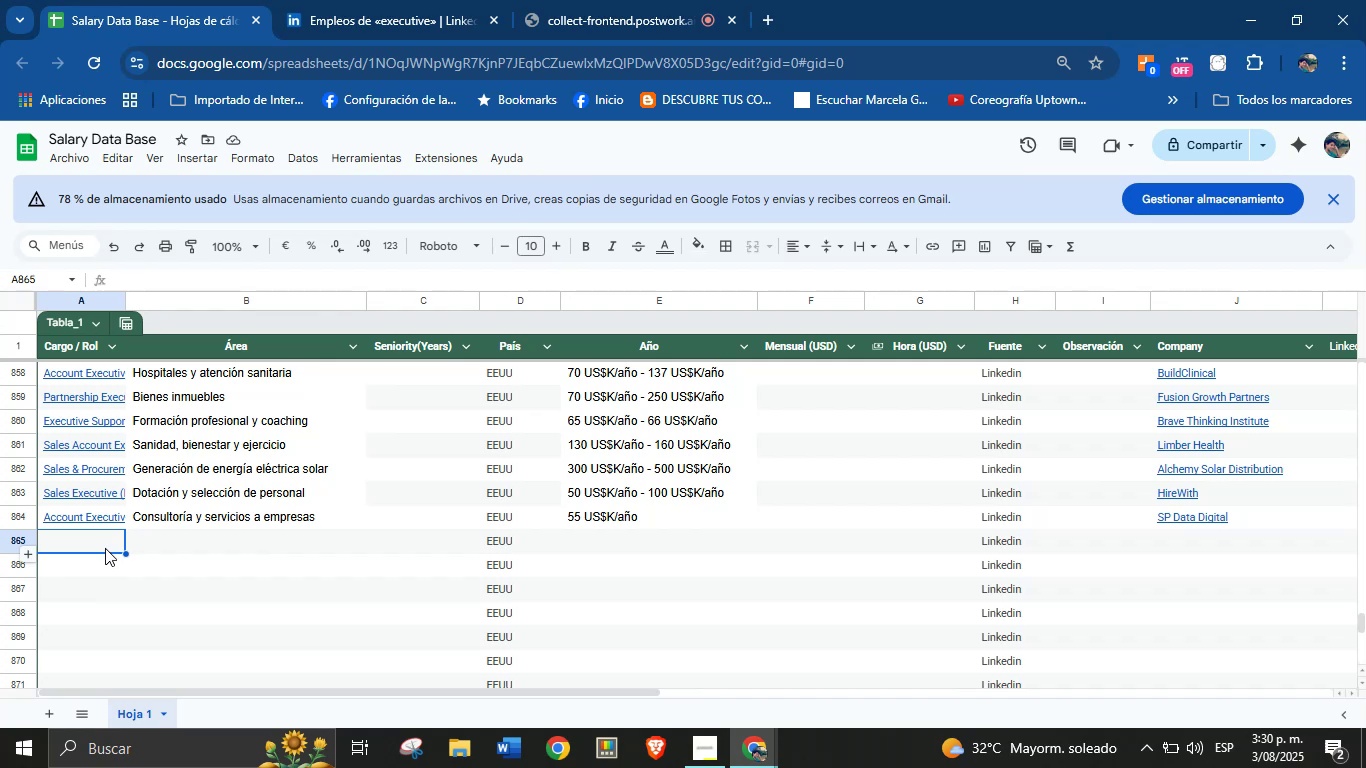 
wait(5.88)
 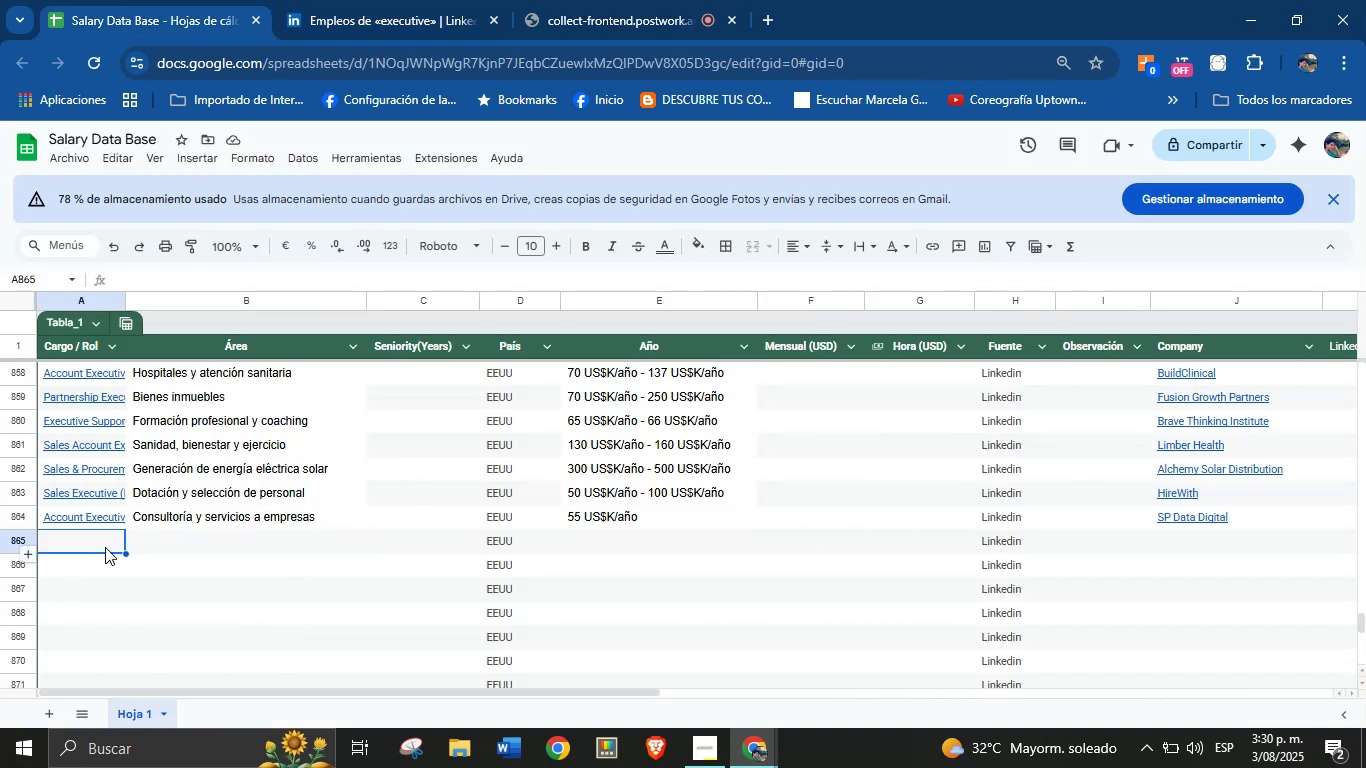 
left_click([368, 0])
 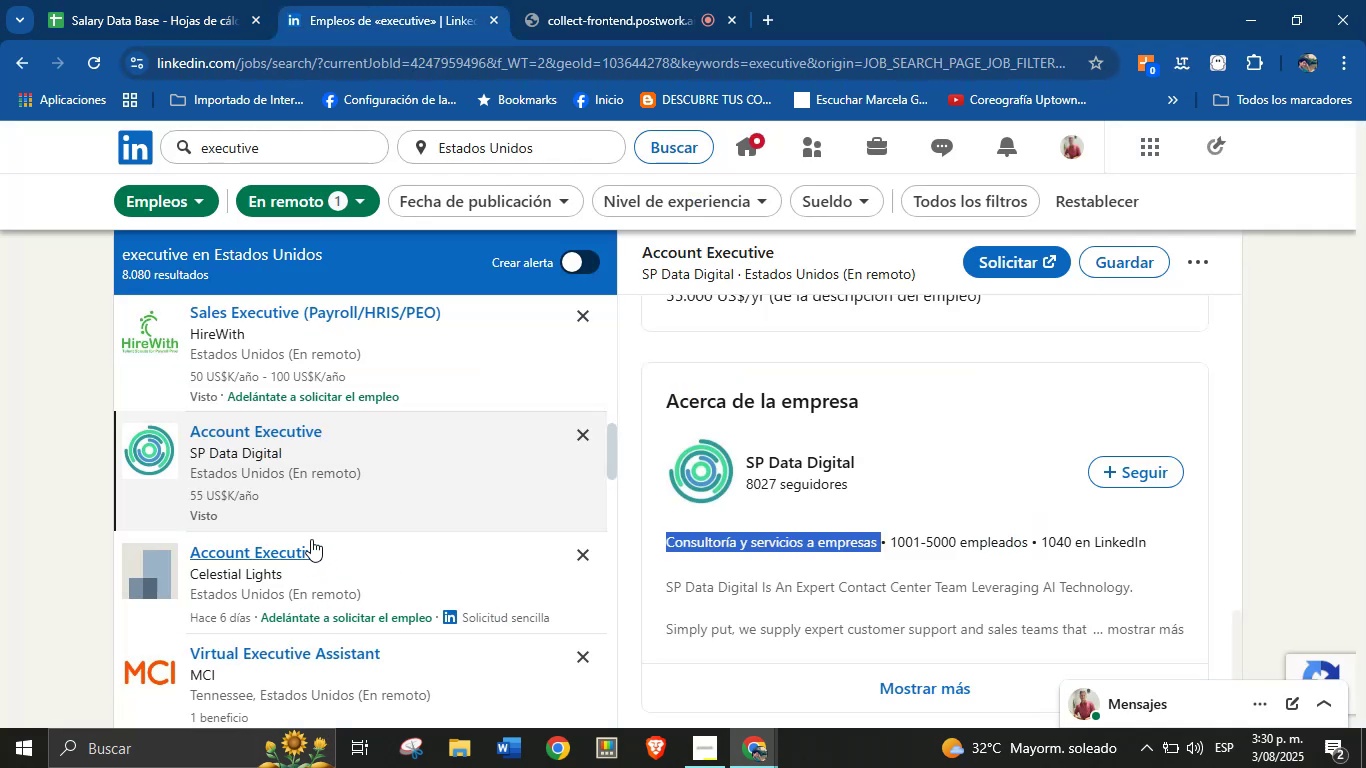 
scroll: coordinate [311, 528], scroll_direction: down, amount: 2.0
 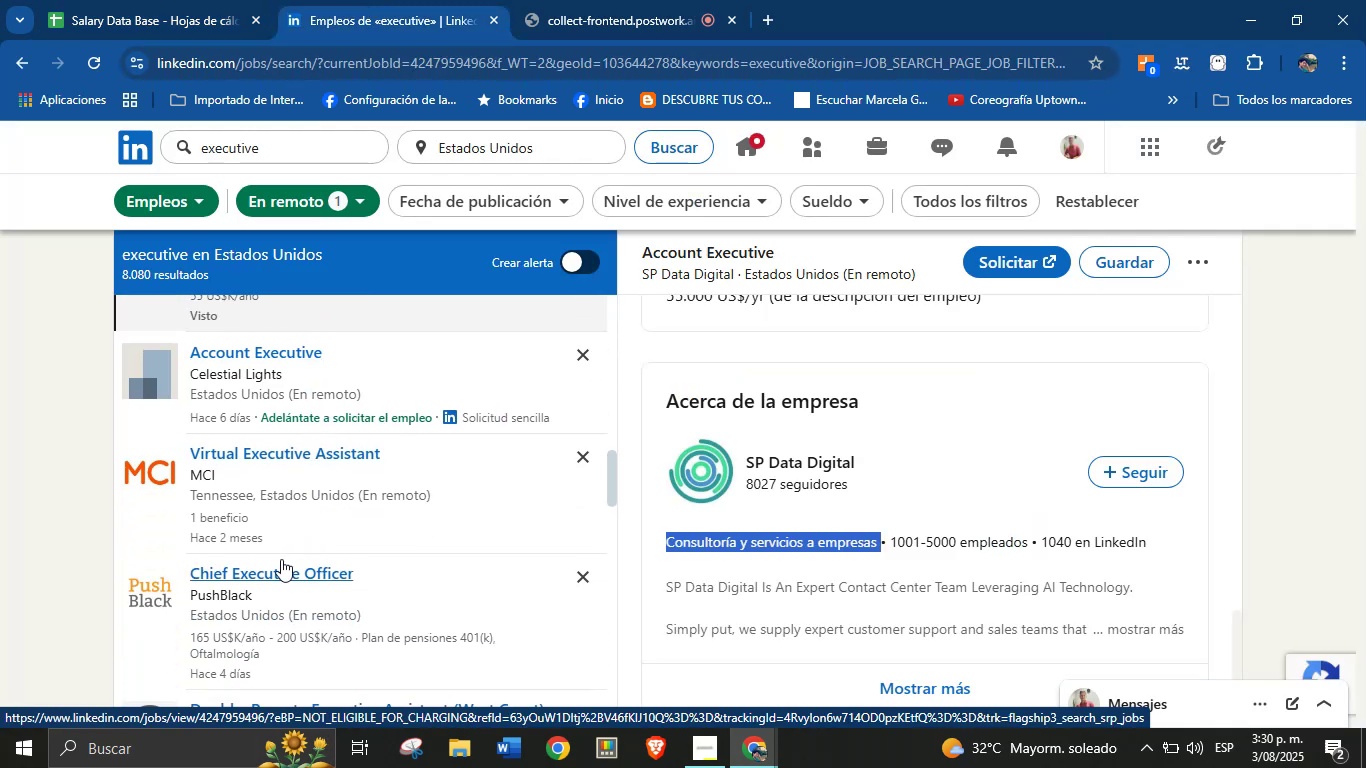 
left_click([281, 571])
 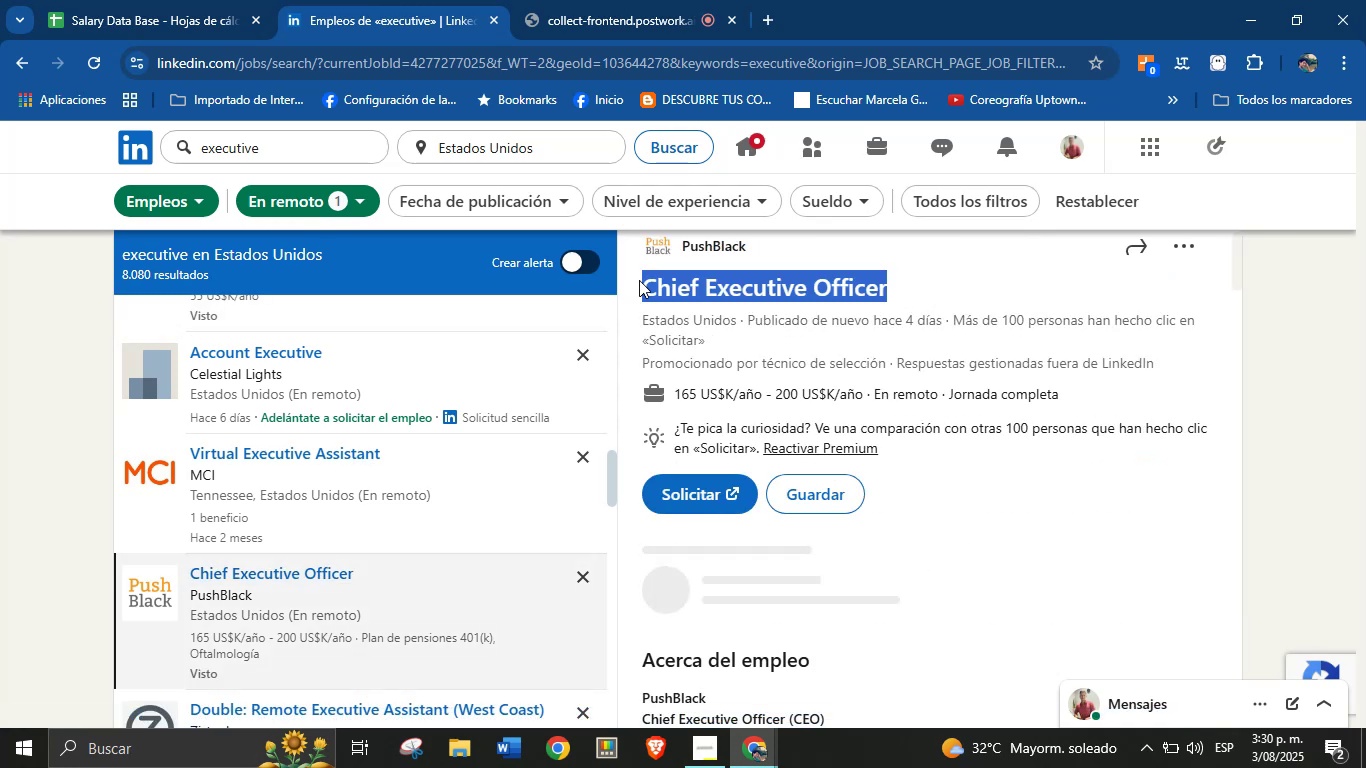 
wait(7.7)
 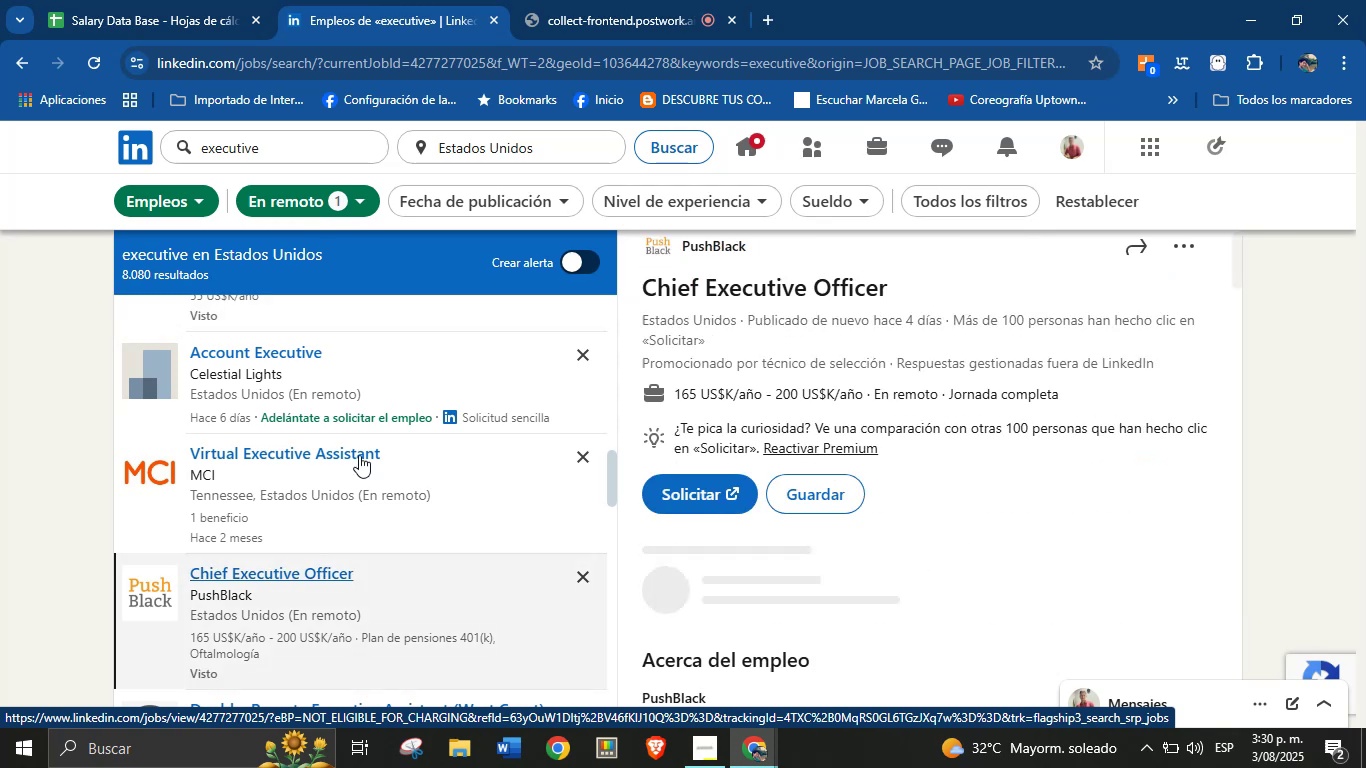 
hold_key(key=ControlLeft, duration=0.7)
 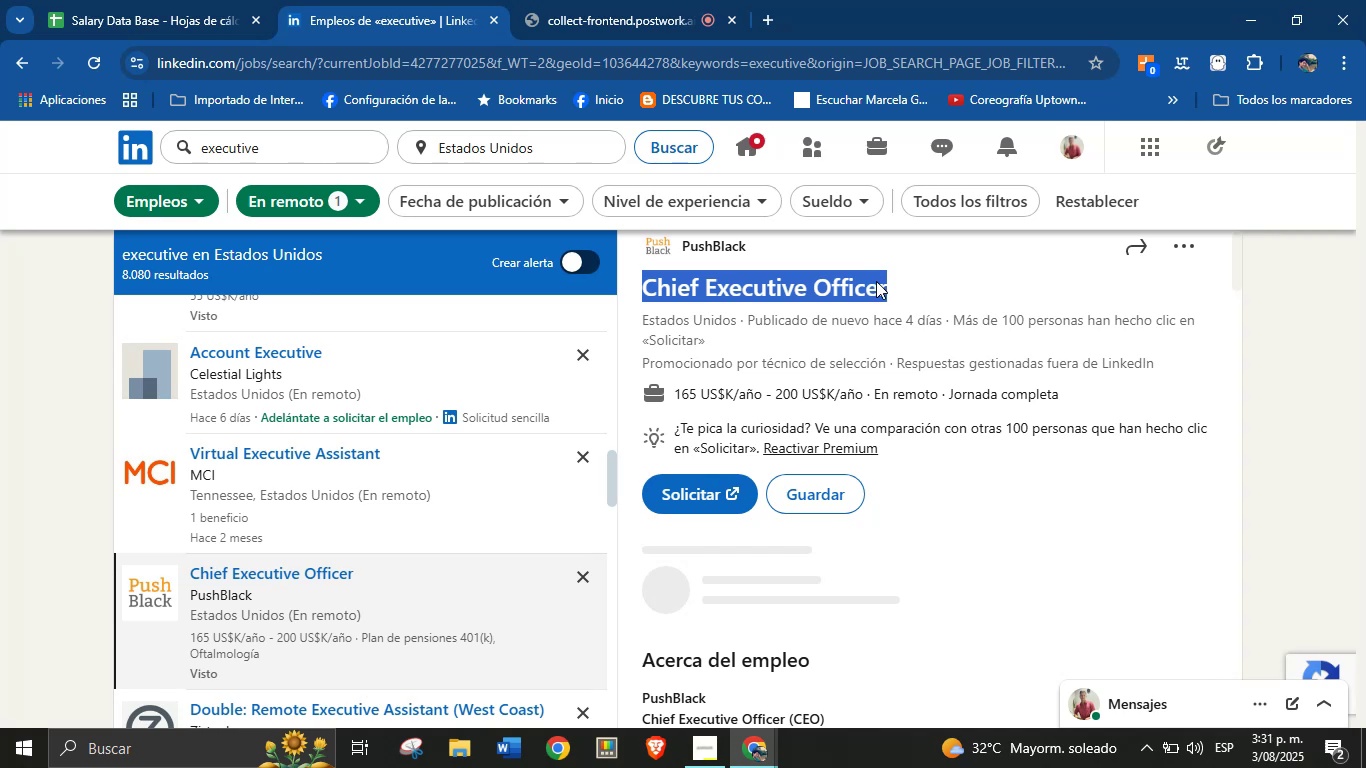 
wait(6.96)
 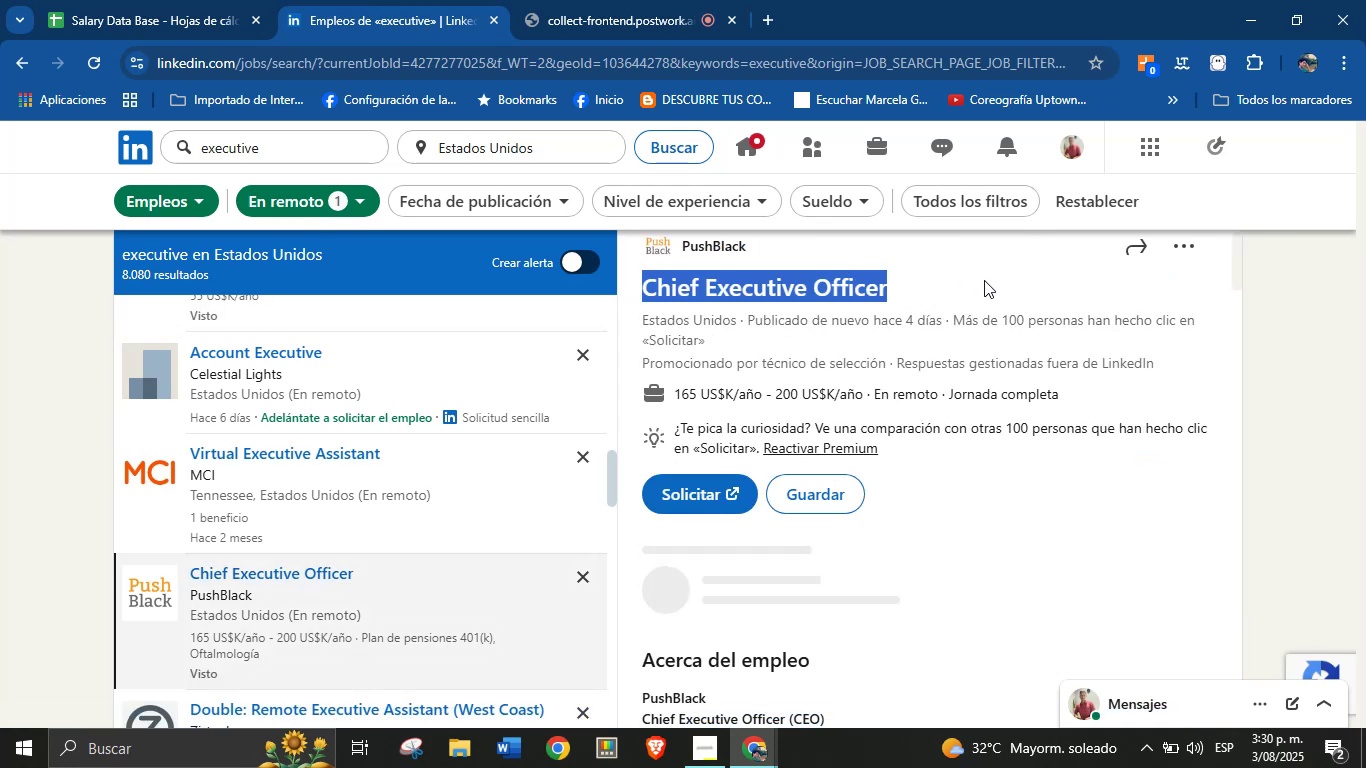 
scroll: coordinate [725, 352], scroll_direction: up, amount: 2.0
 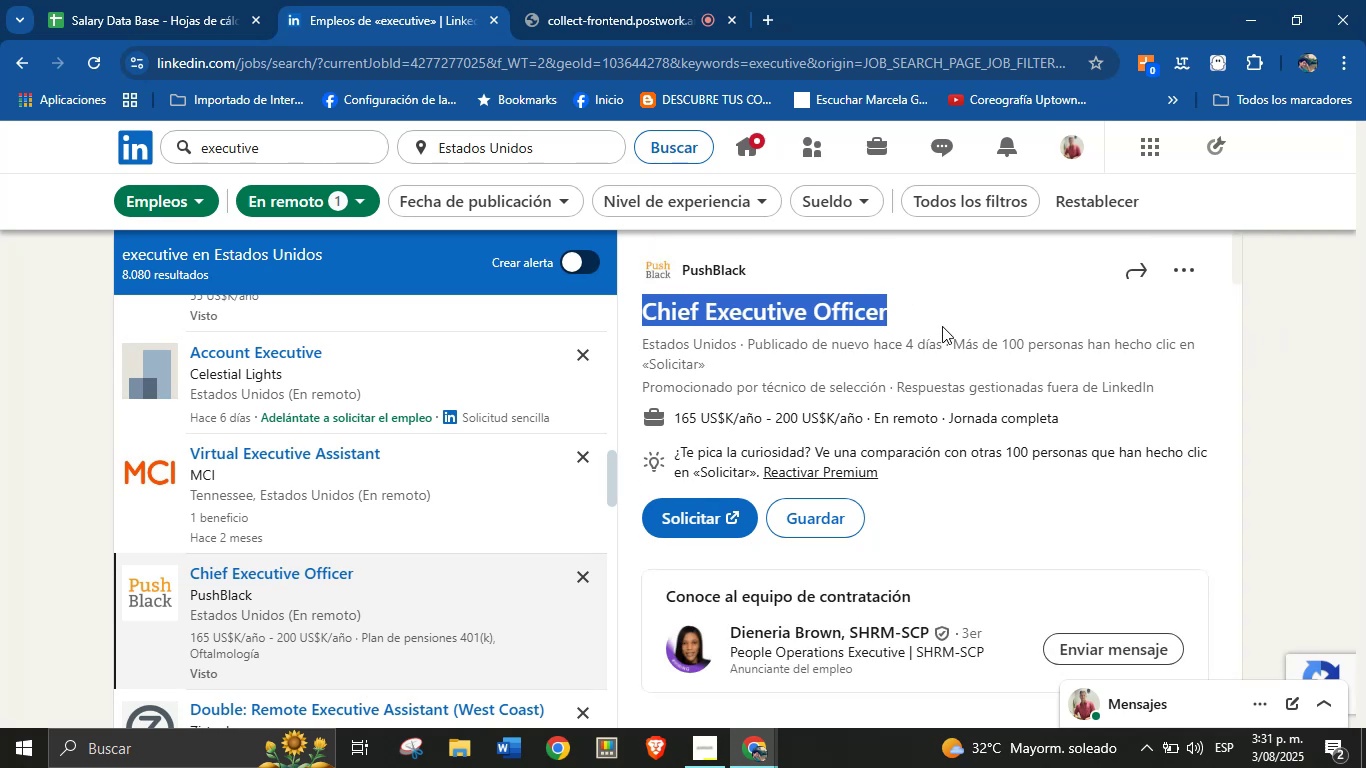 
key(Control+C)
 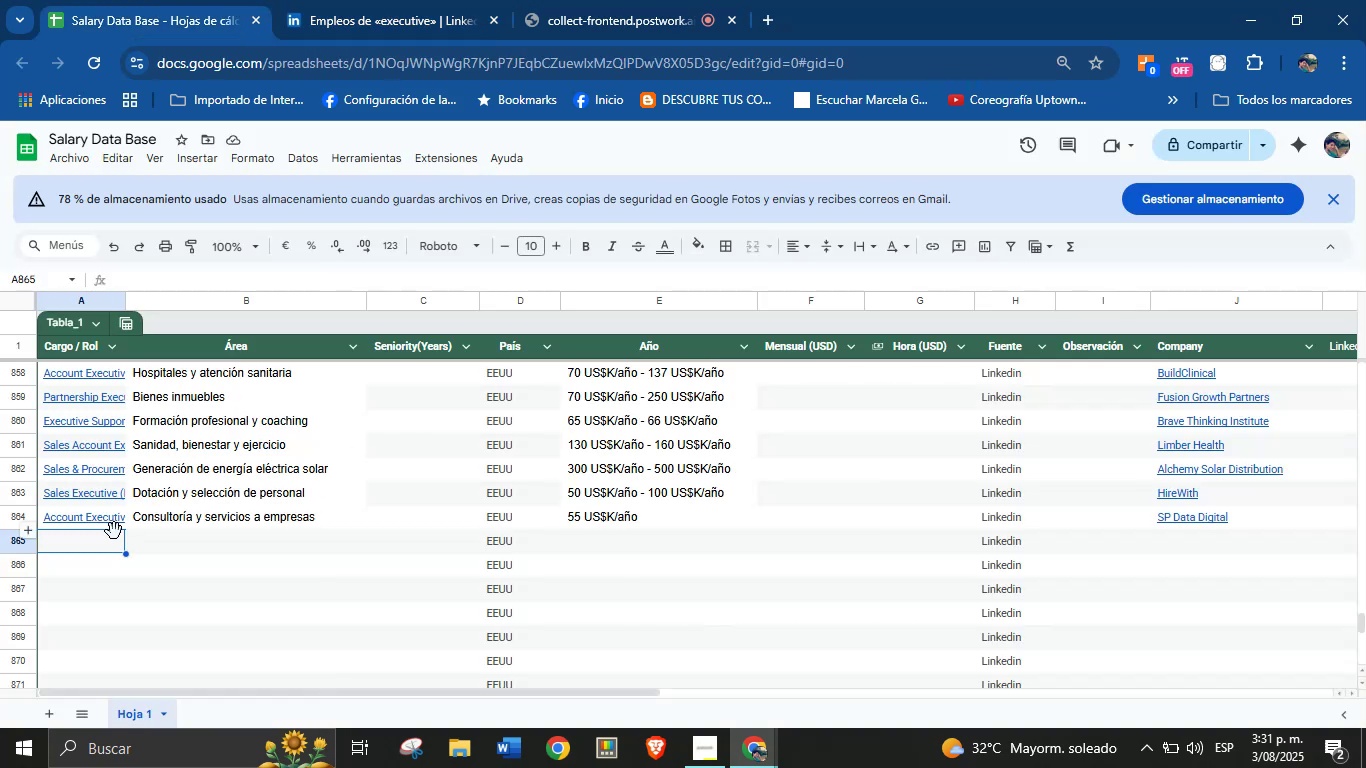 
double_click([106, 540])
 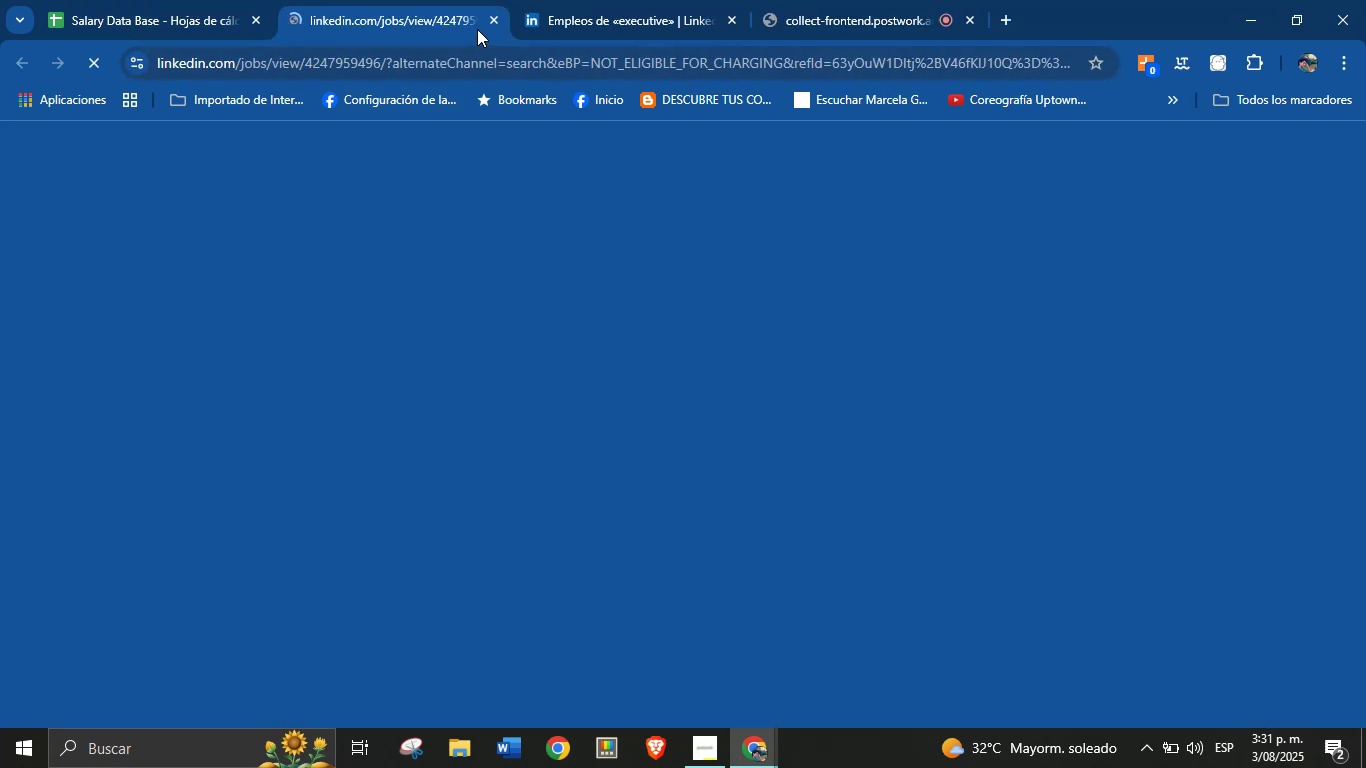 
left_click([493, 18])
 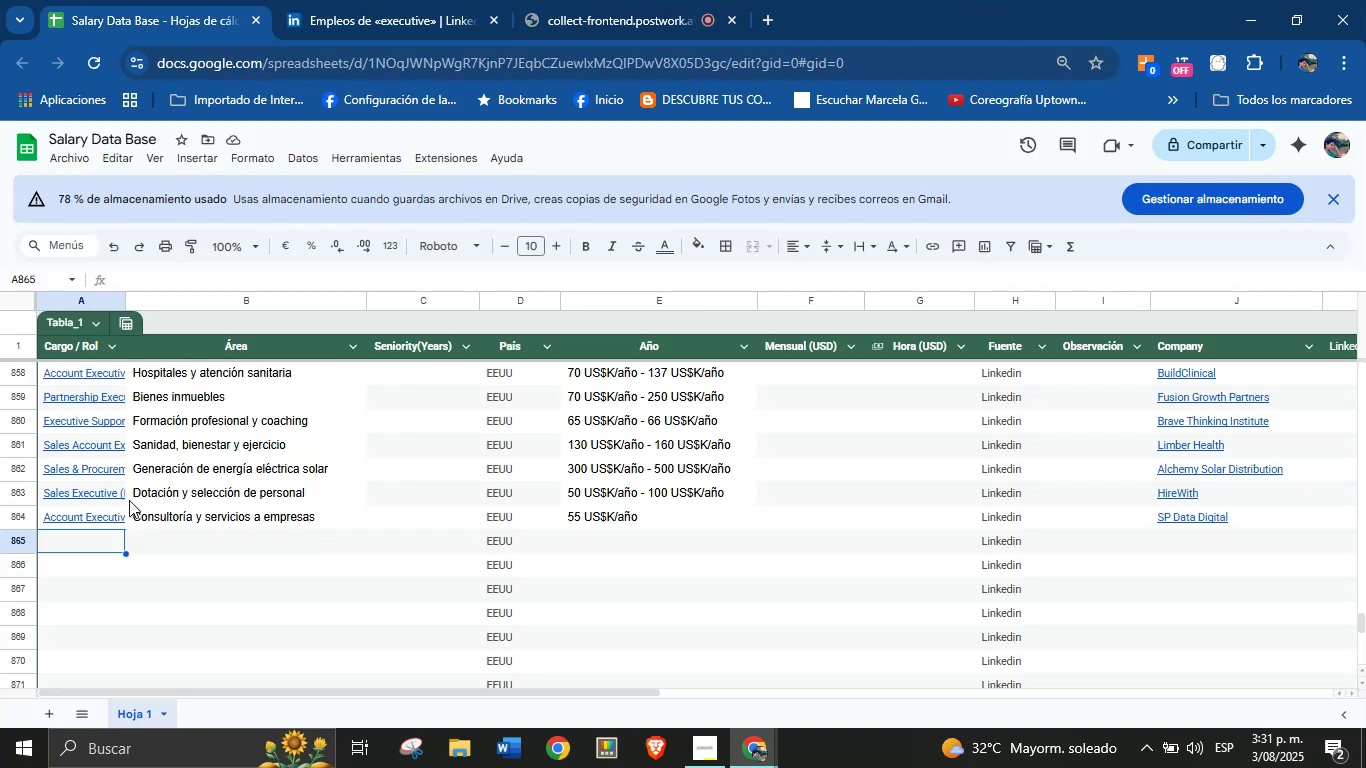 
key(Control+V)
 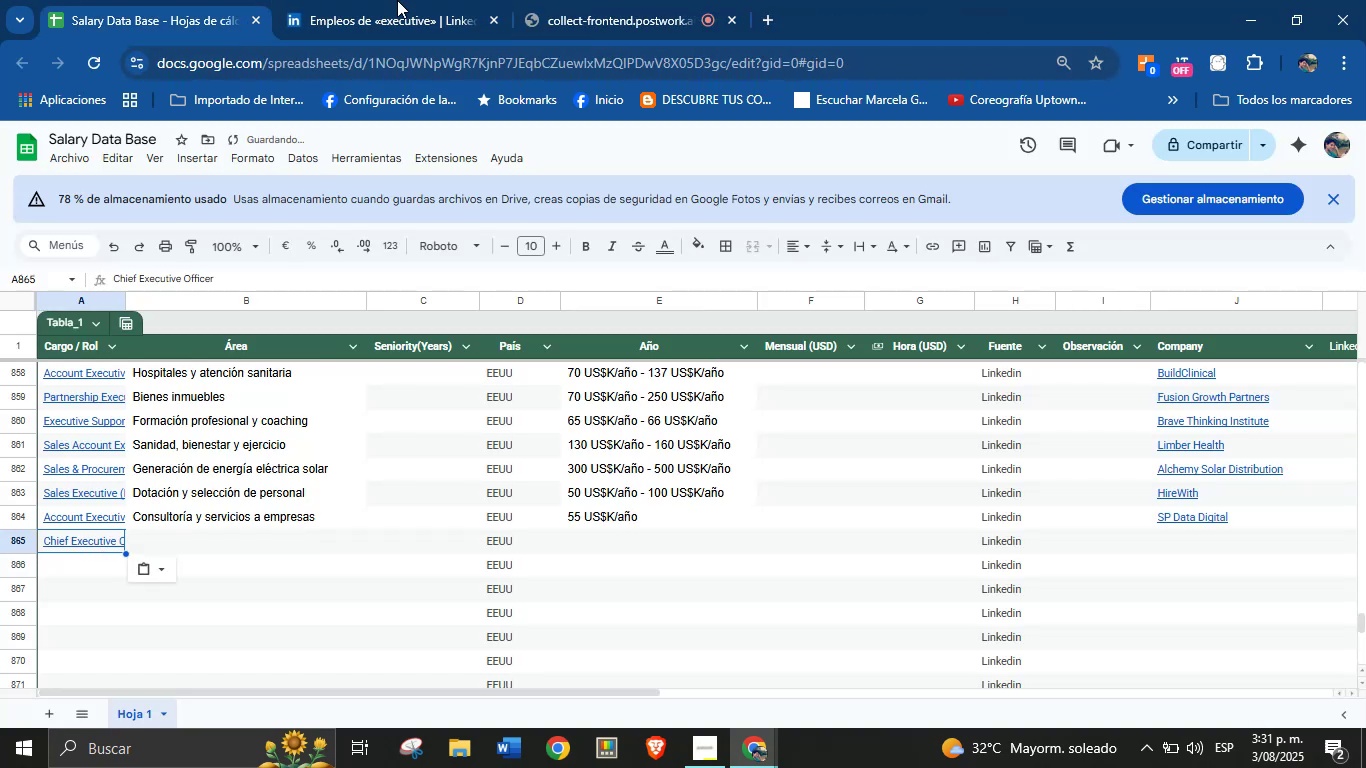 
left_click([440, 0])
 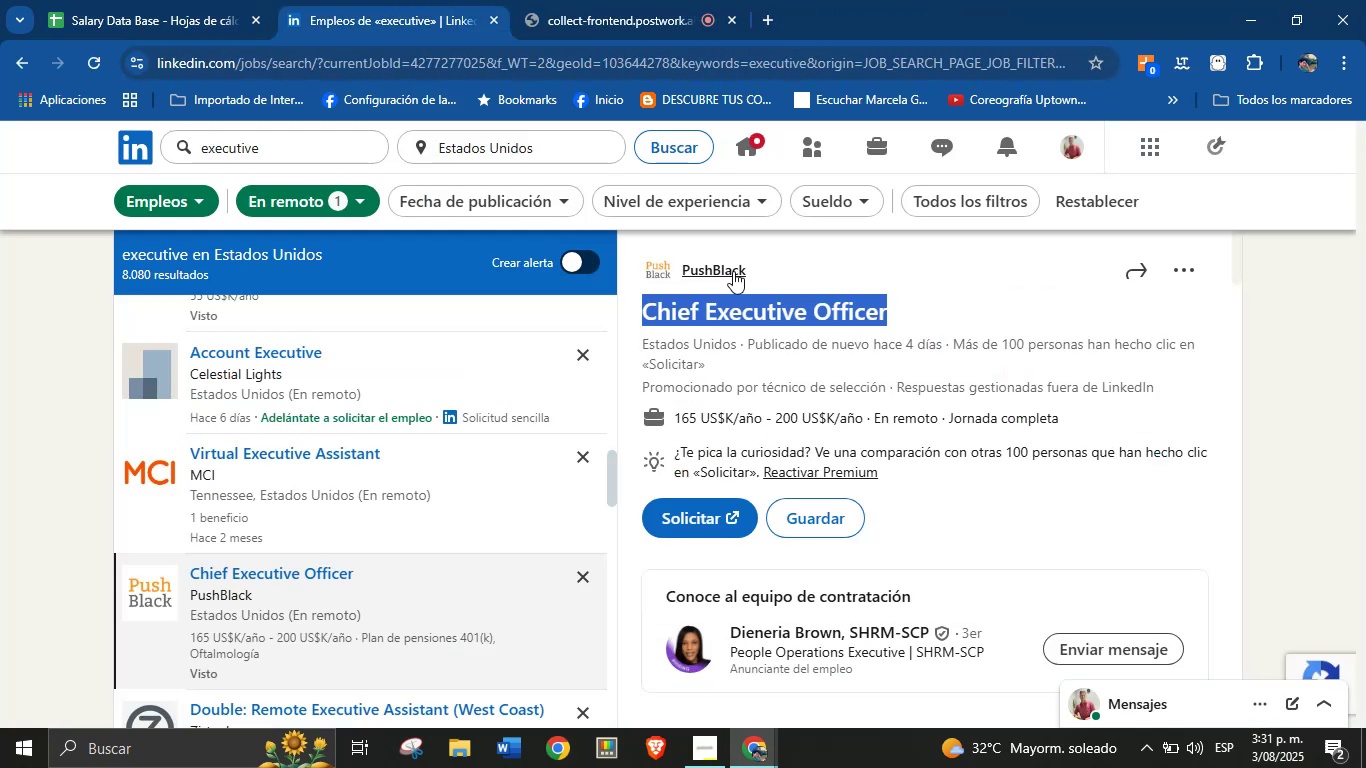 
left_click([784, 271])
 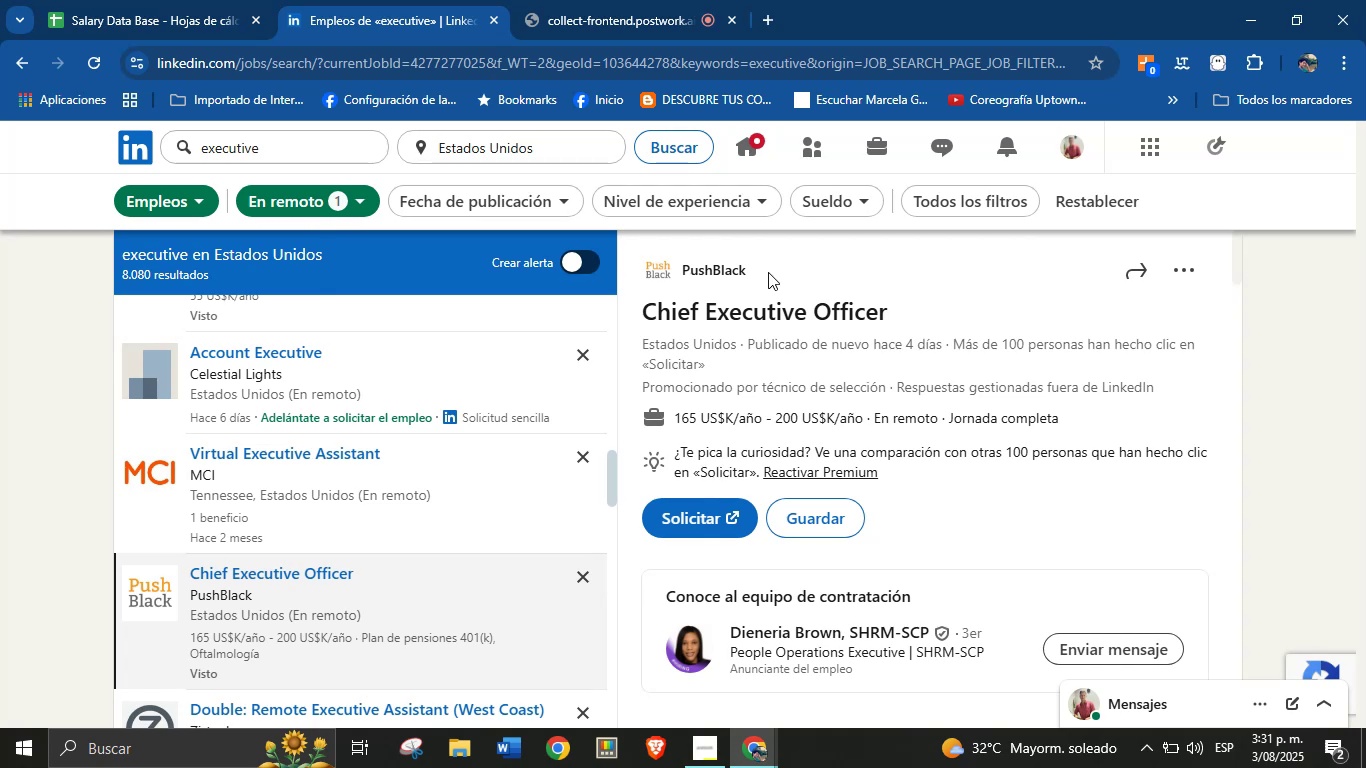 
key(Control+C)
 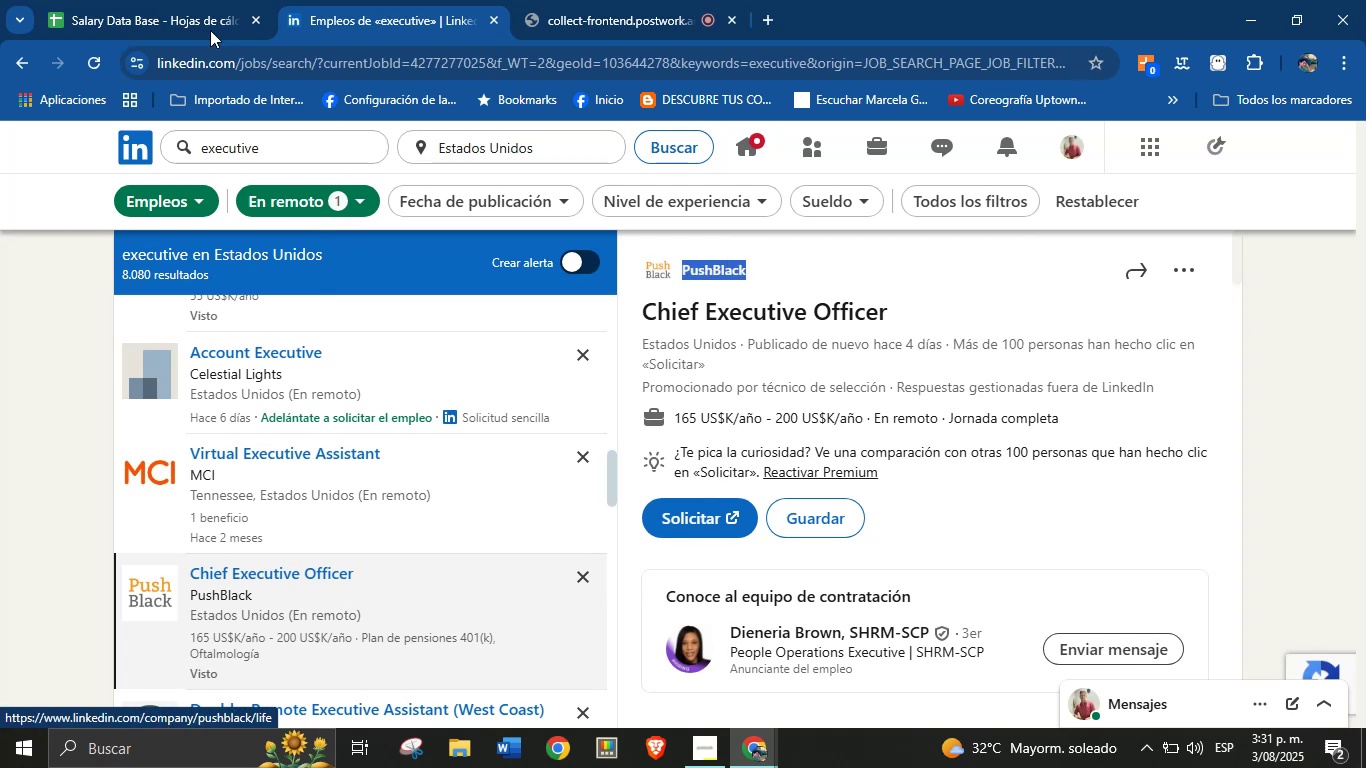 
left_click([192, 0])
 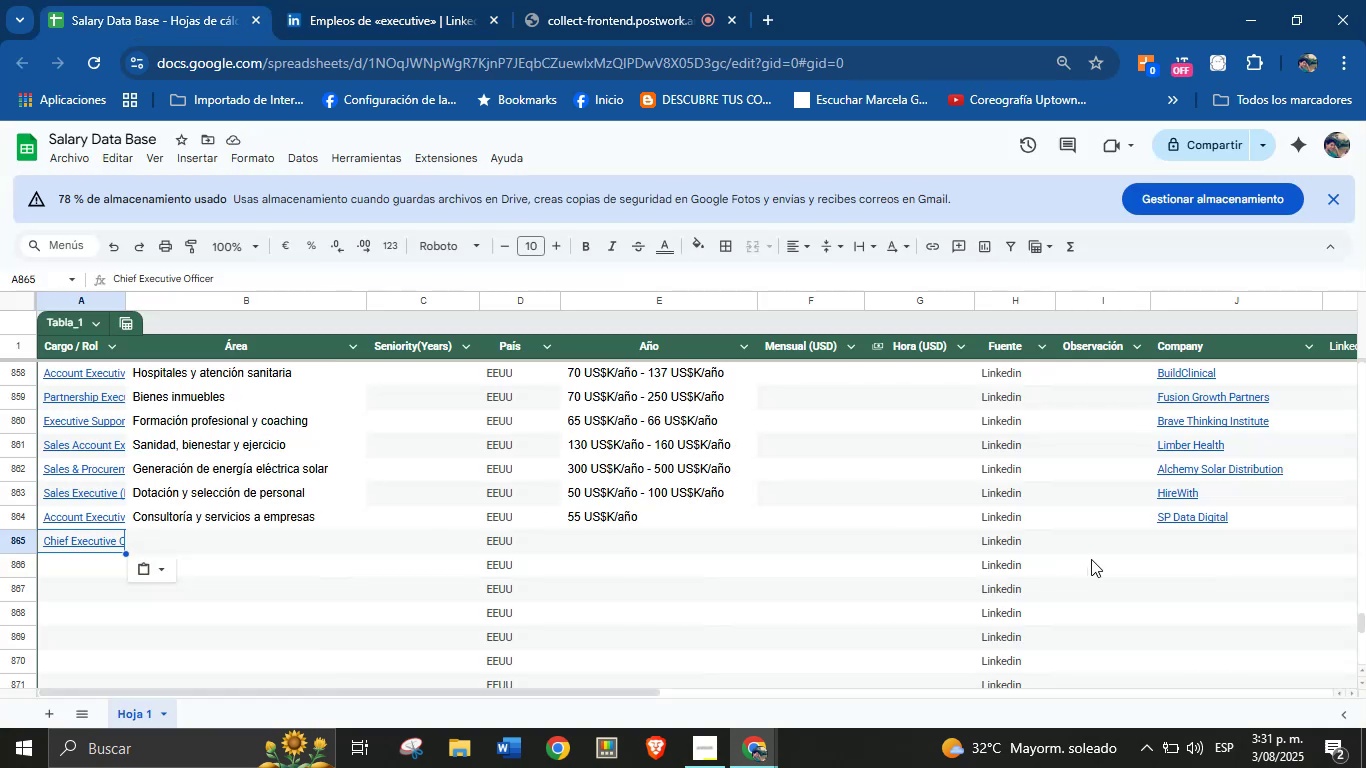 
left_click([1173, 544])
 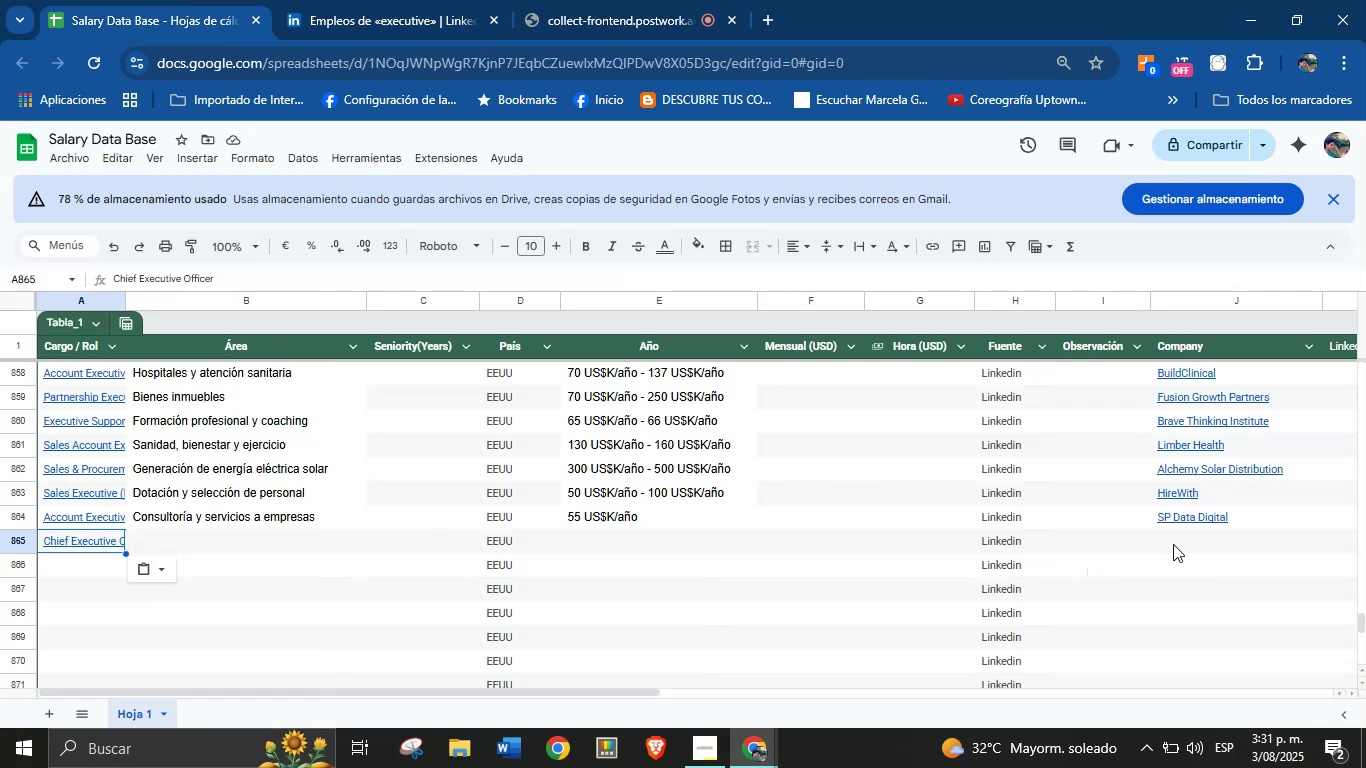 
key(Control+V)
 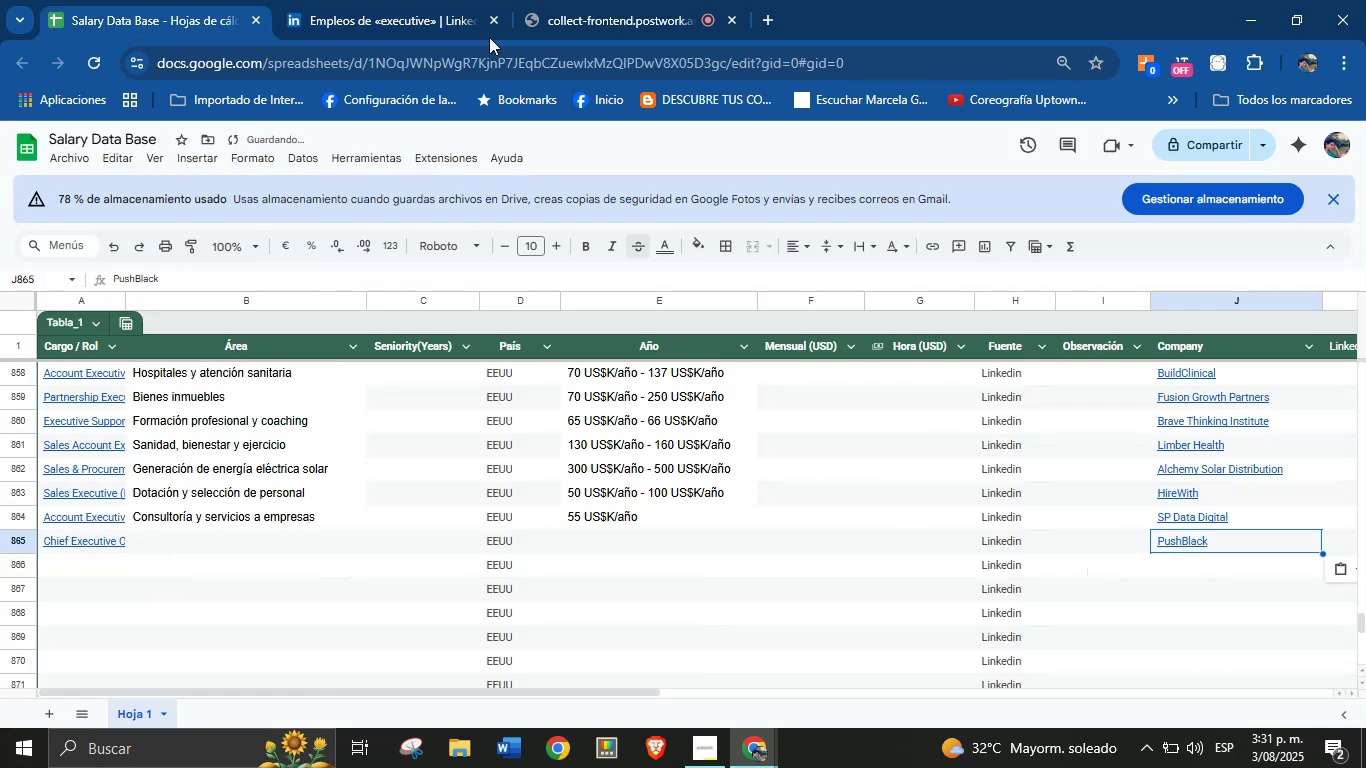 
left_click([414, 0])
 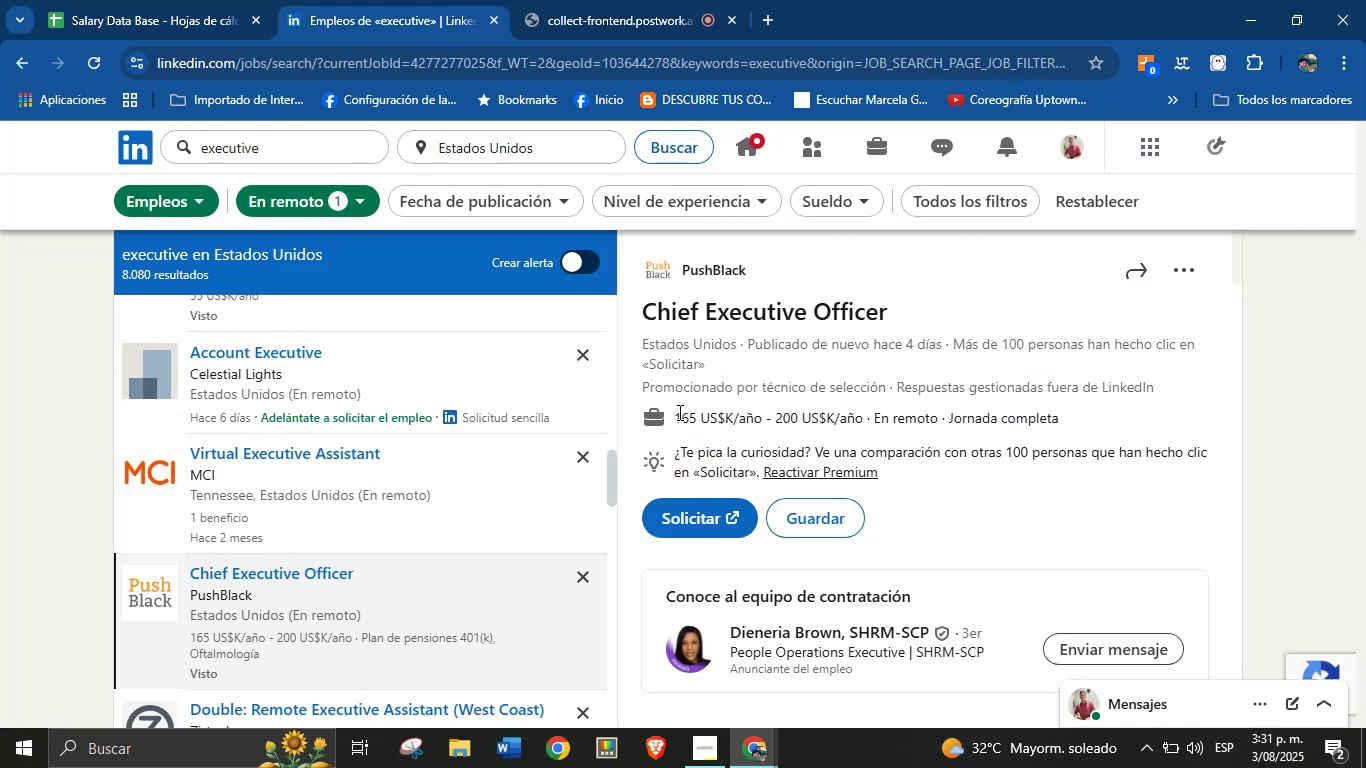 
key(Control+C)
 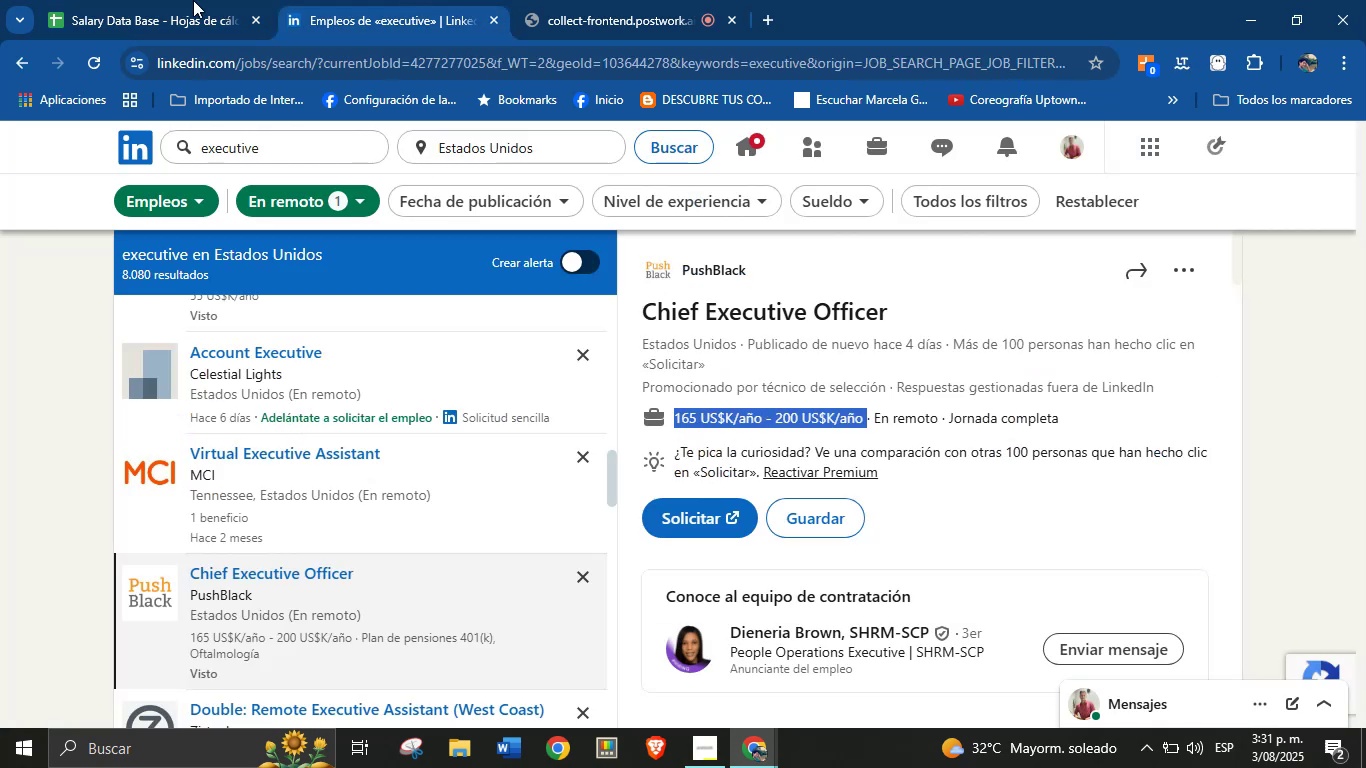 
left_click([179, 0])
 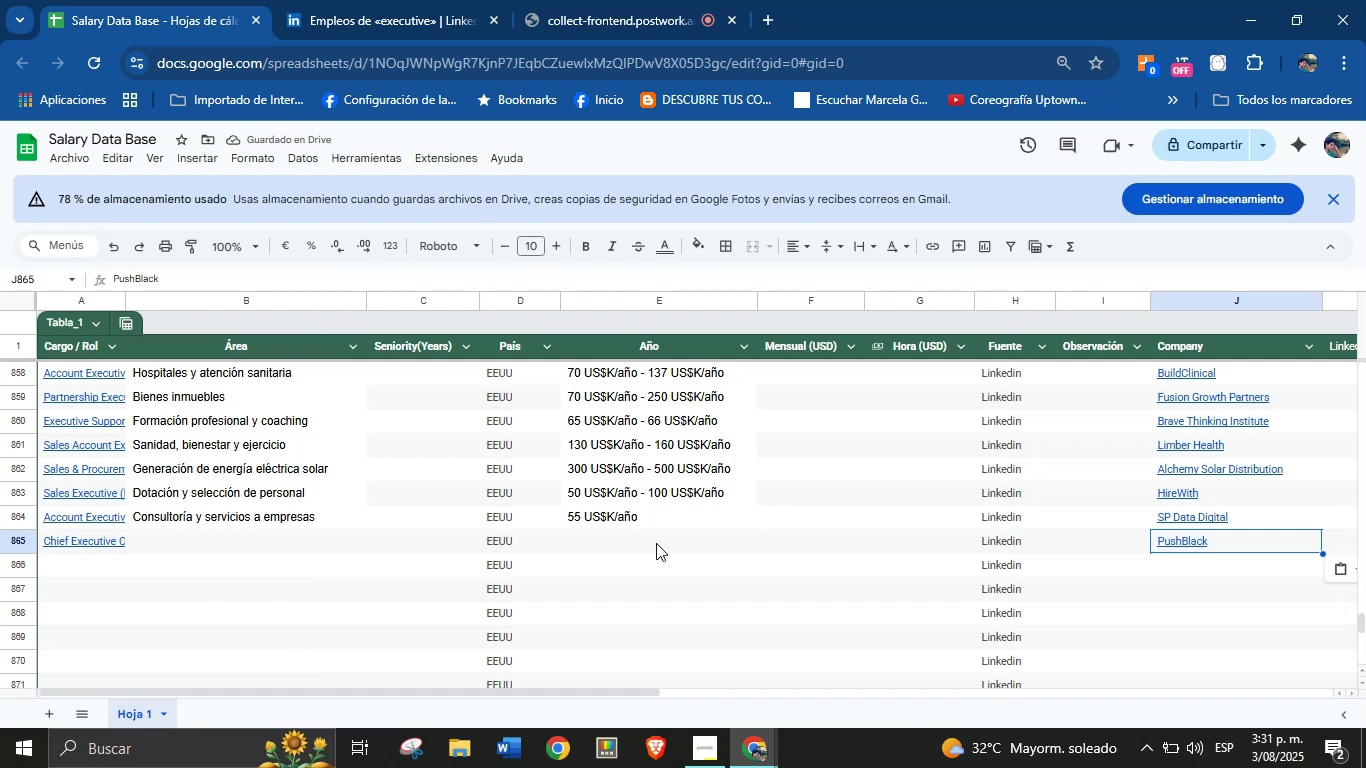 
key(Control+V)
 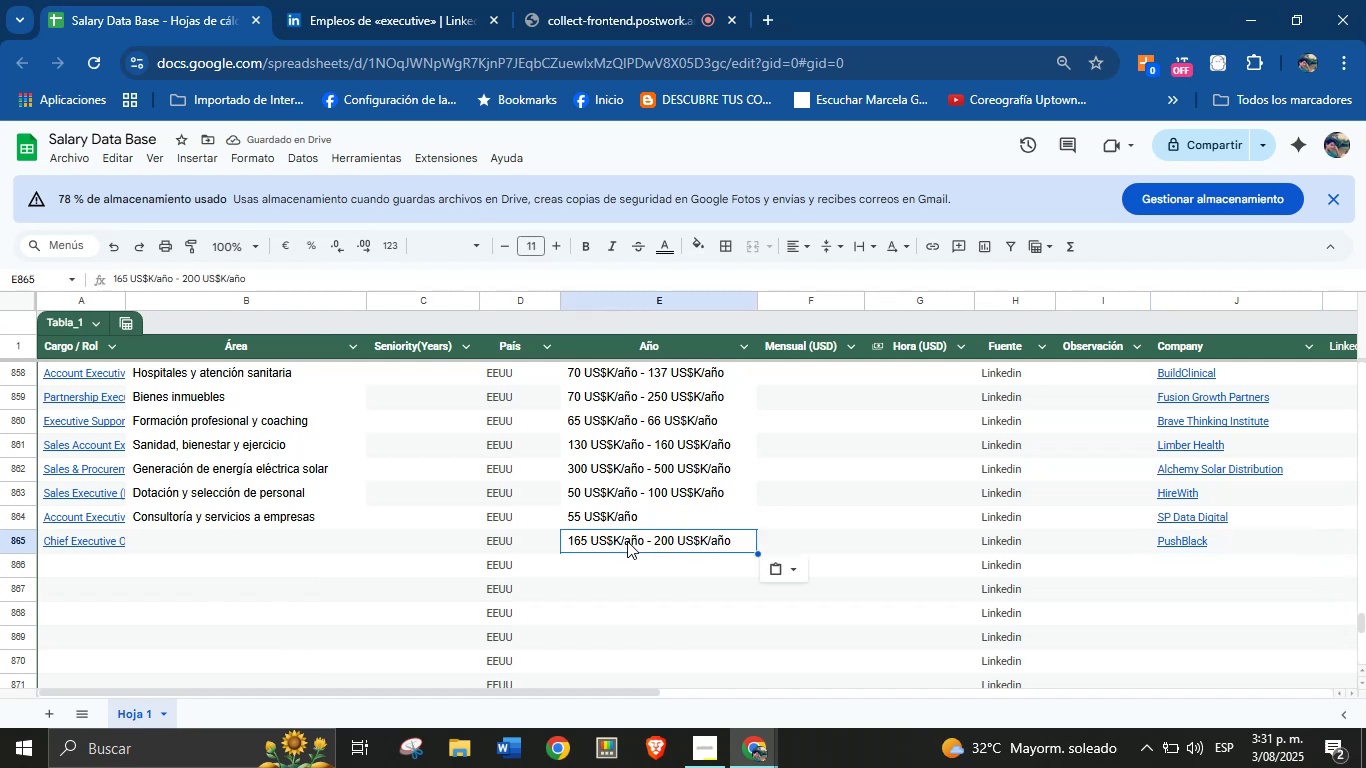 
wait(5.84)
 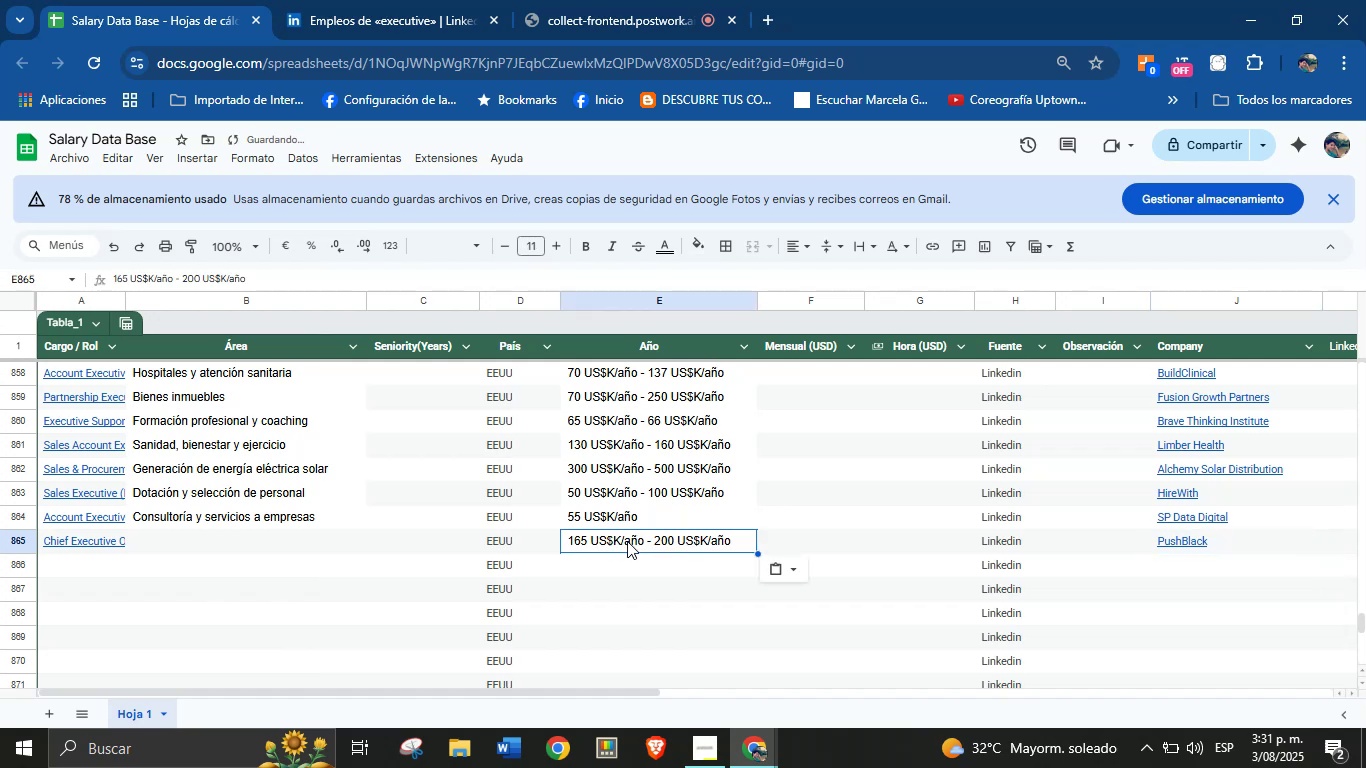 
left_click([373, 0])
 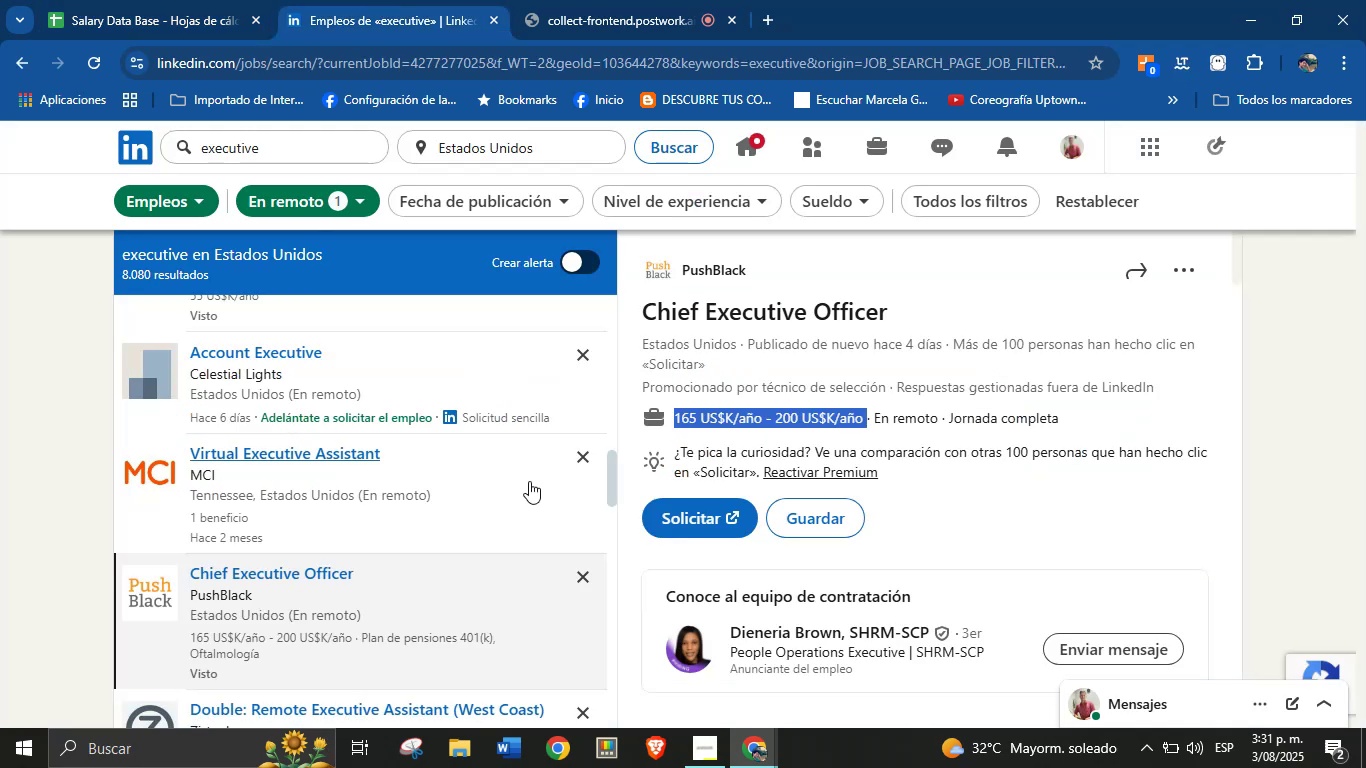 
scroll: coordinate [736, 569], scroll_direction: down, amount: 40.0
 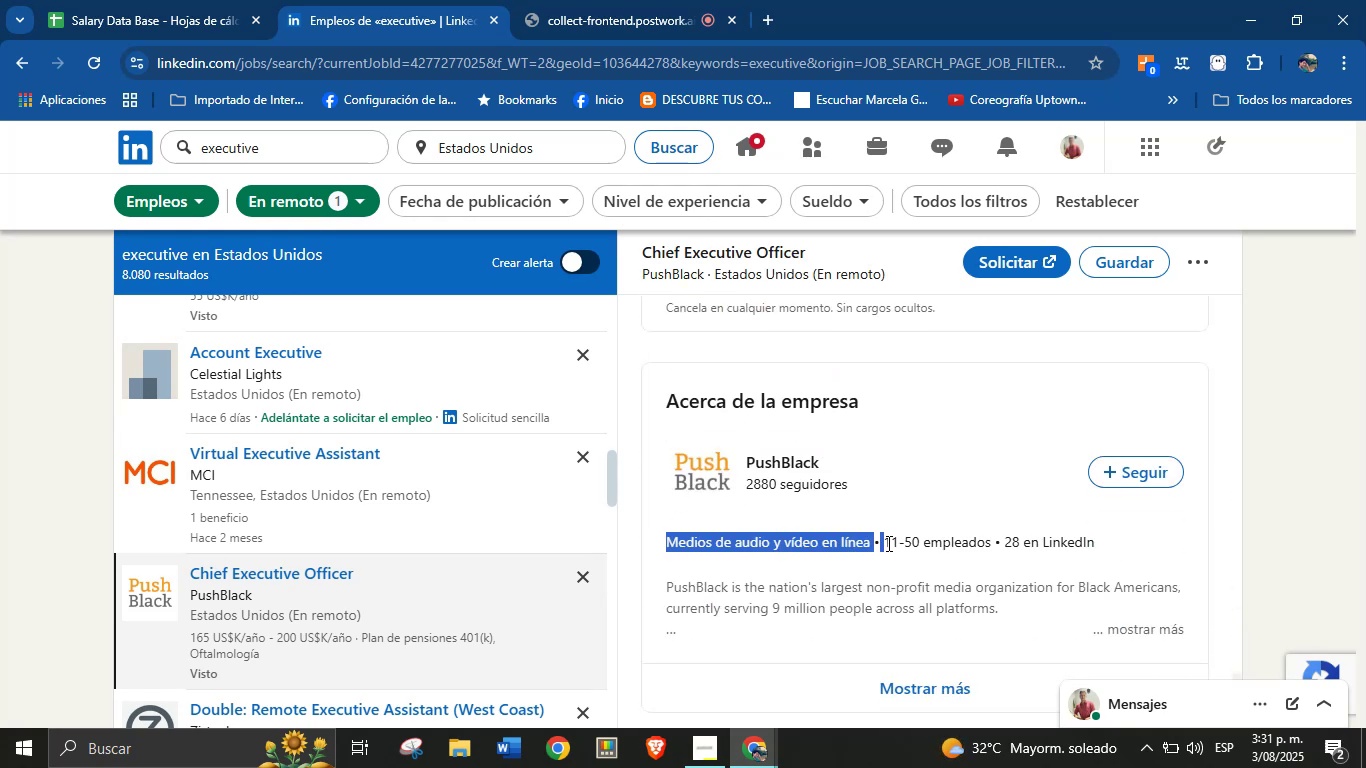 
key(Control+C)
 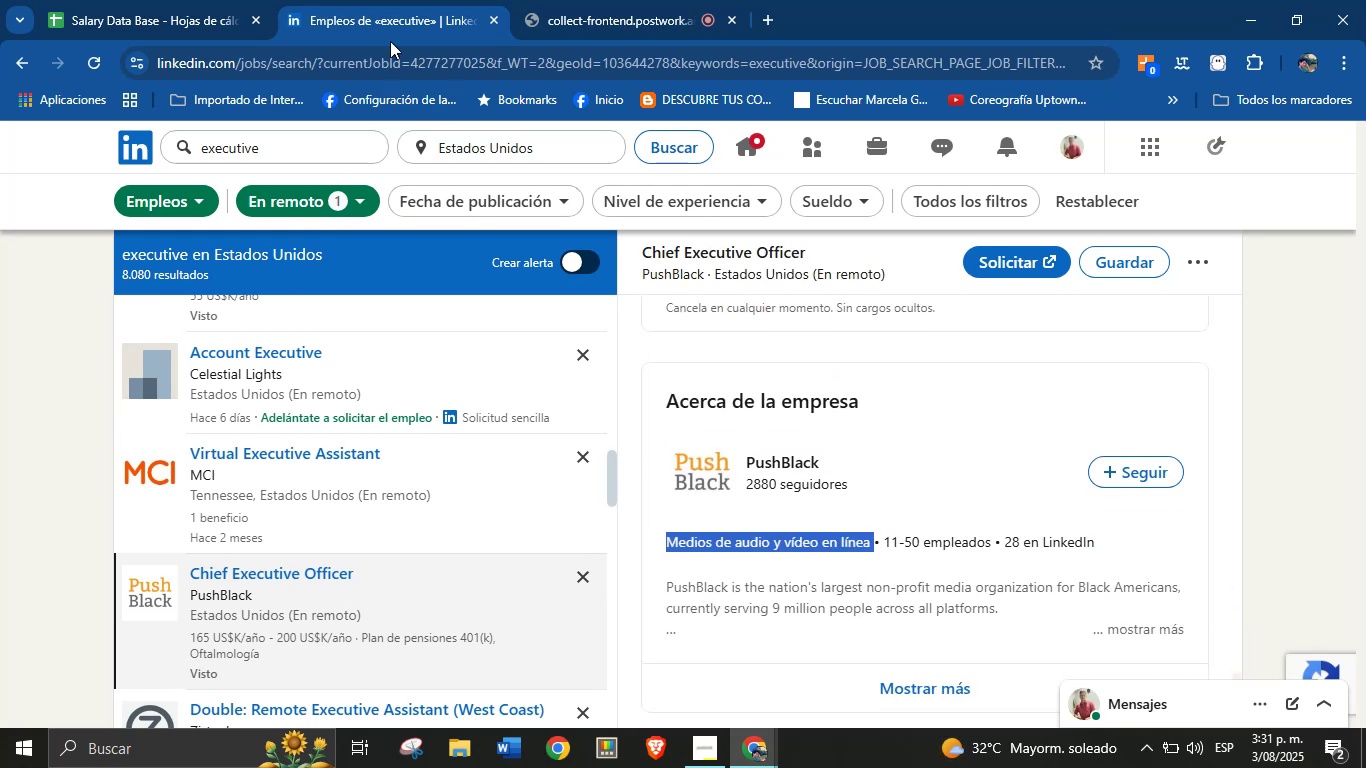 
left_click([227, 0])
 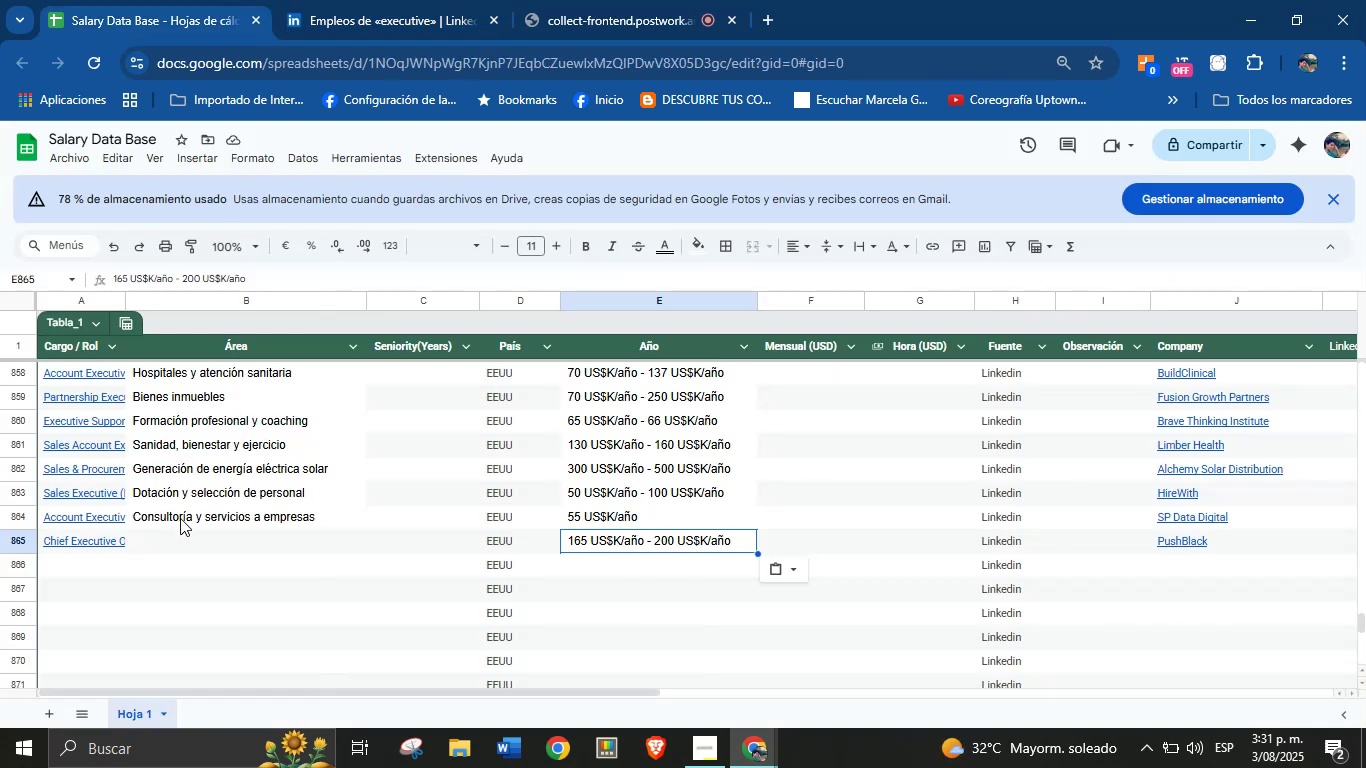 
left_click([194, 543])
 